 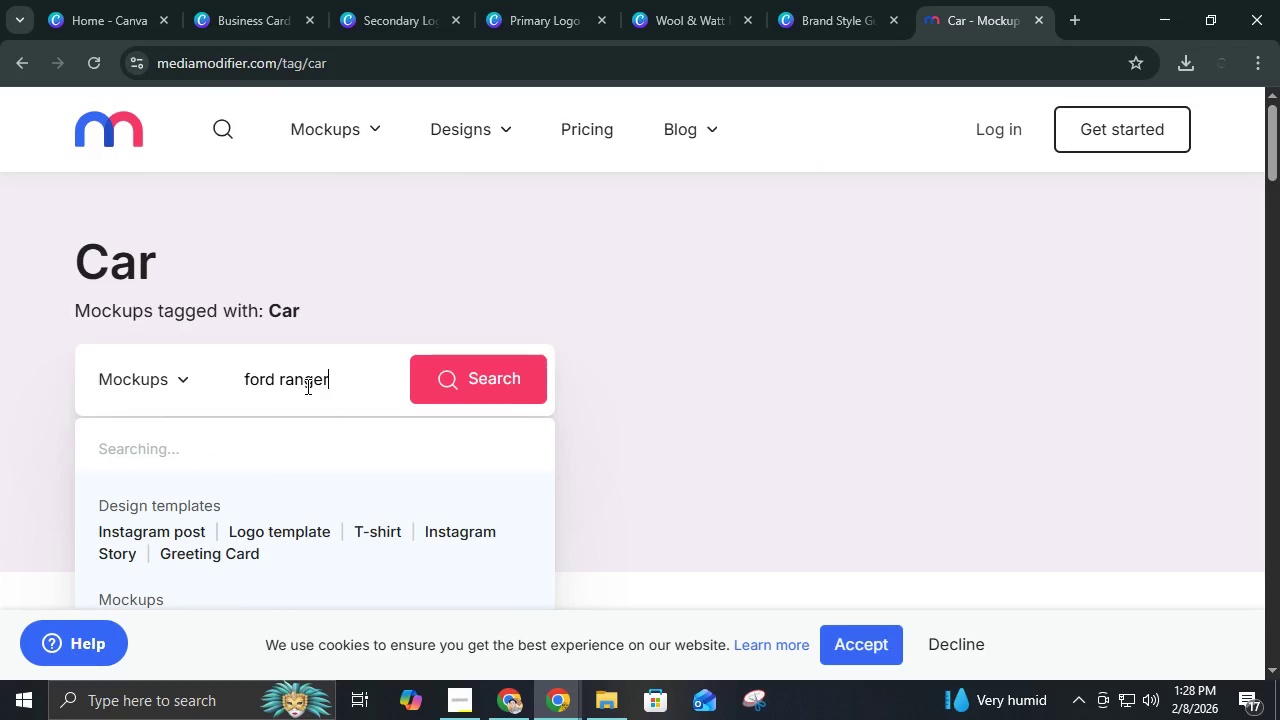 
key(Enter)
 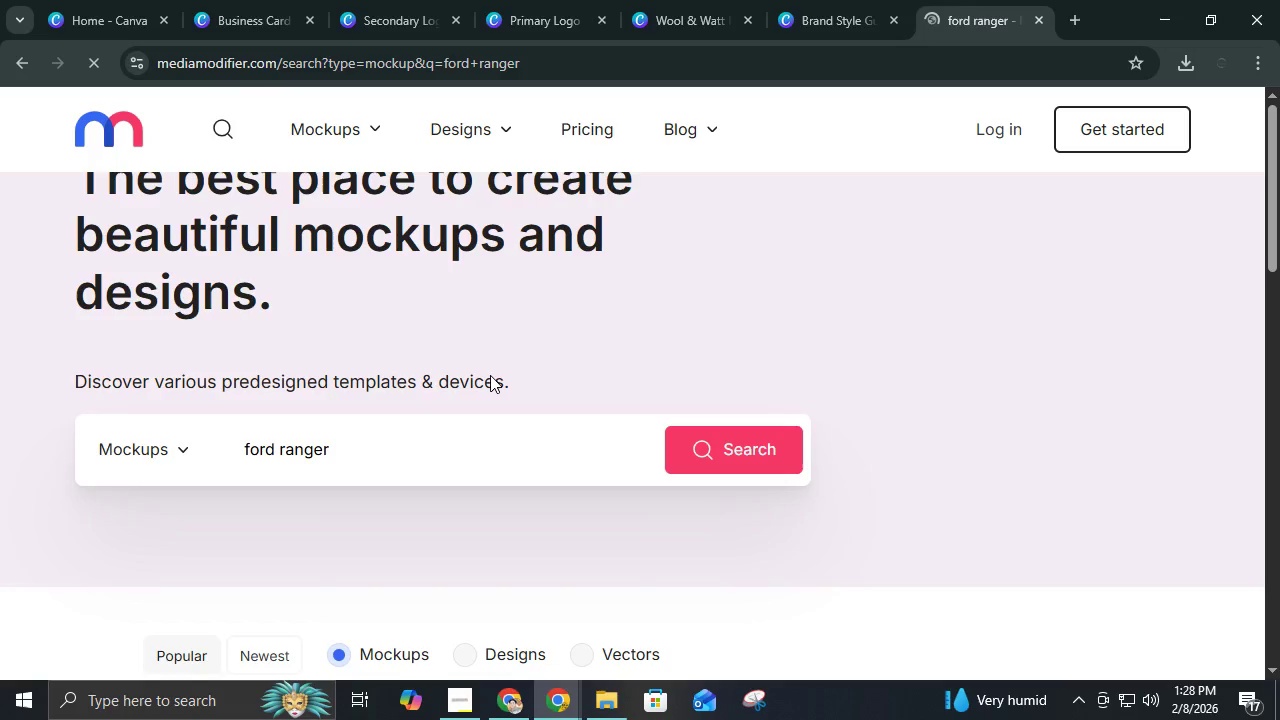 
scroll: coordinate [504, 390], scroll_direction: down, amount: 4.0
 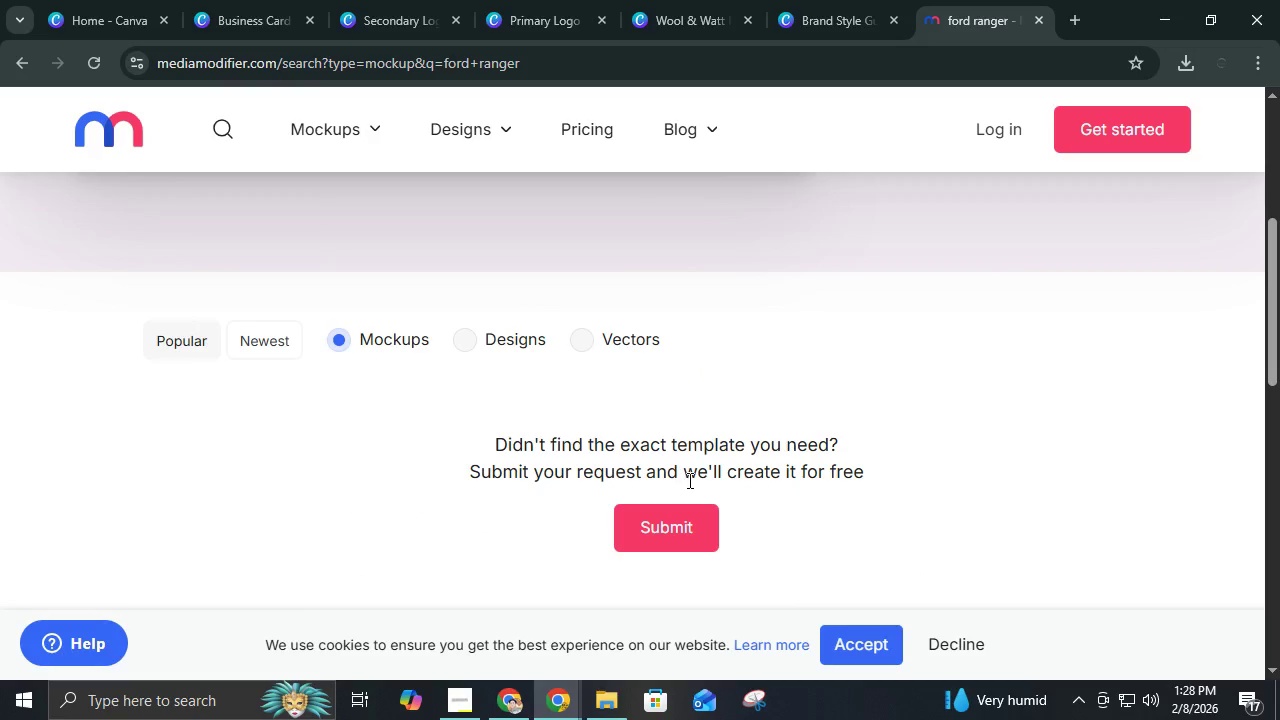 
scroll: coordinate [691, 479], scroll_direction: up, amount: 3.0
 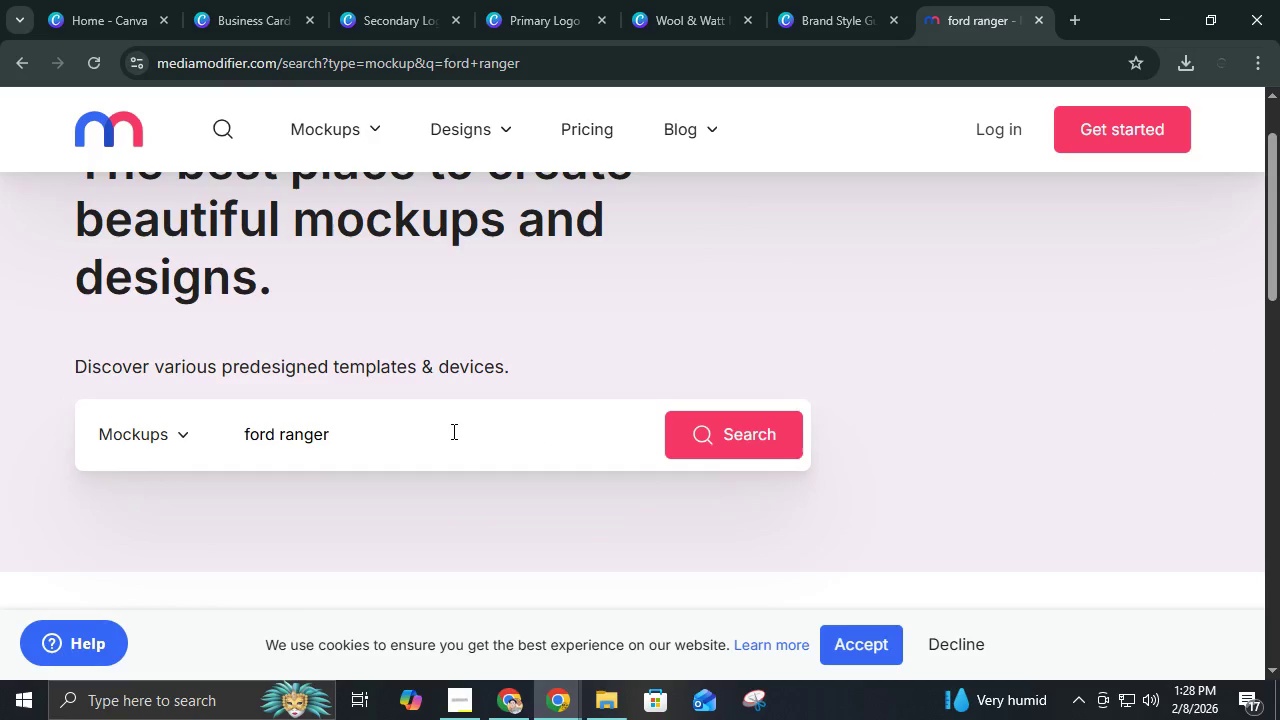 
left_click_drag(start_coordinate=[452, 431], to_coordinate=[129, 424])
 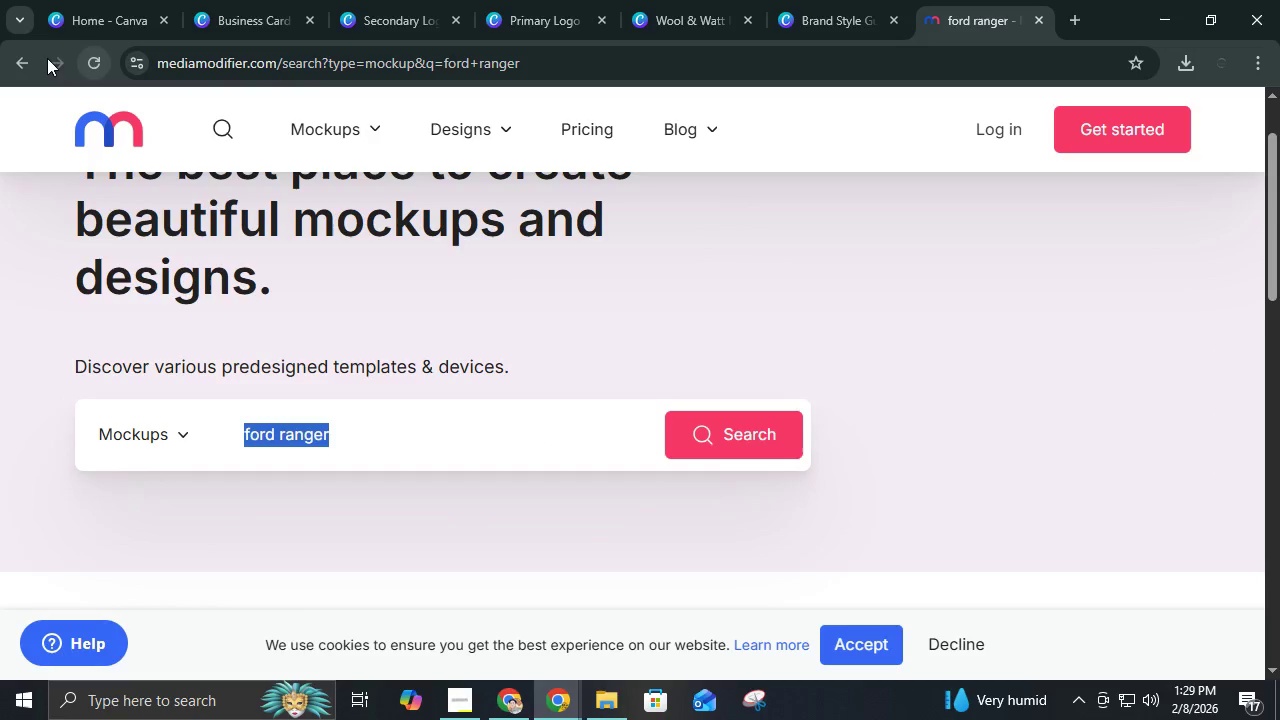 
left_click([24, 58])
 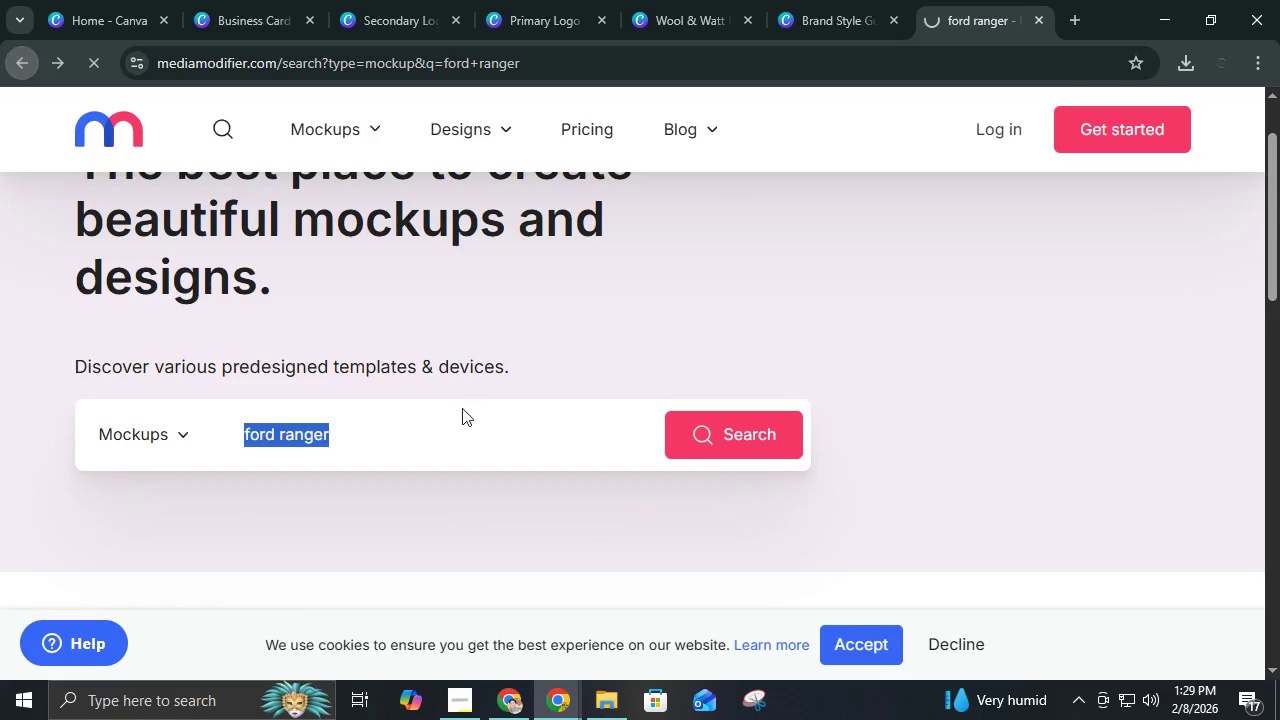 
scroll: coordinate [591, 448], scroll_direction: down, amount: 23.0
 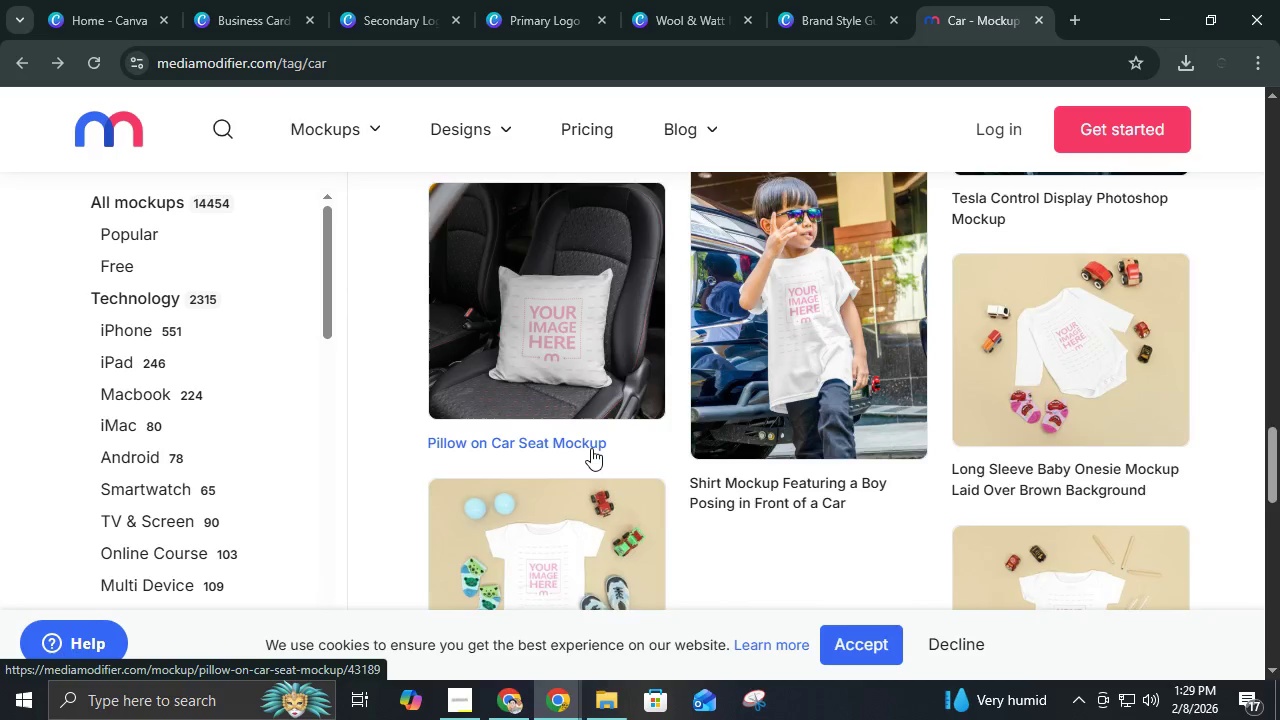 
scroll: coordinate [597, 446], scroll_direction: up, amount: 26.0
 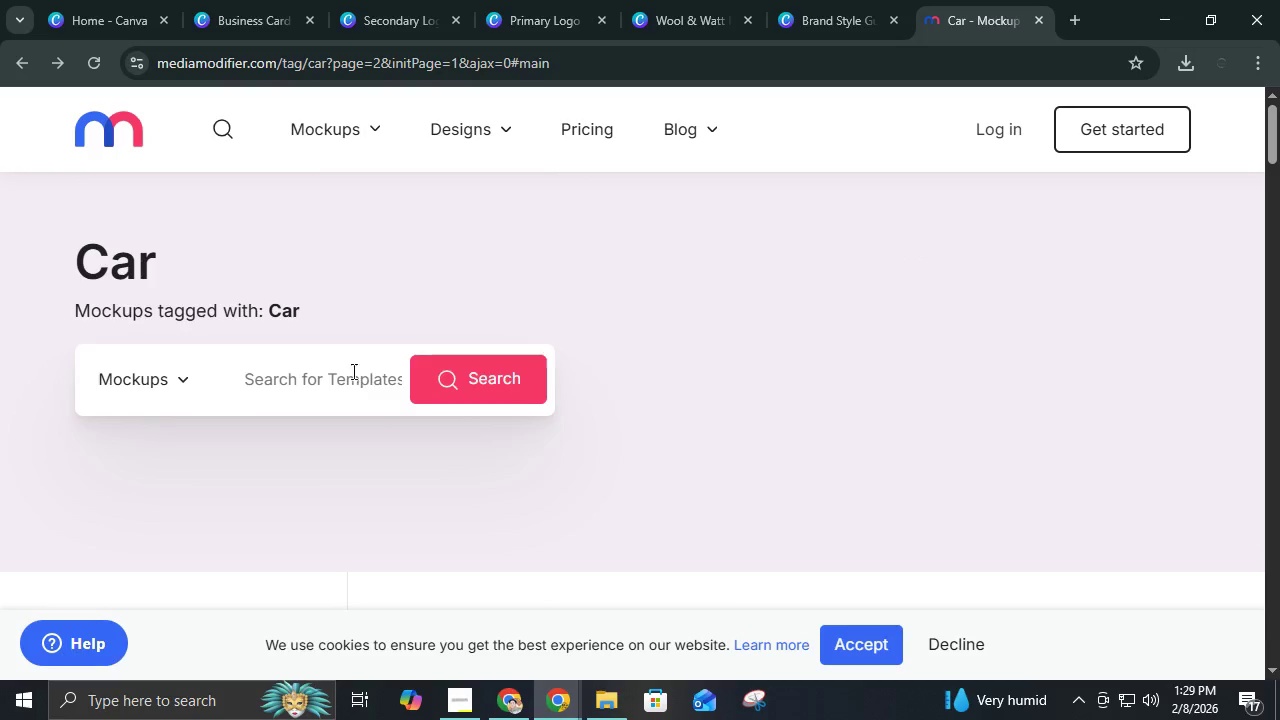 
double_click([328, 353])
 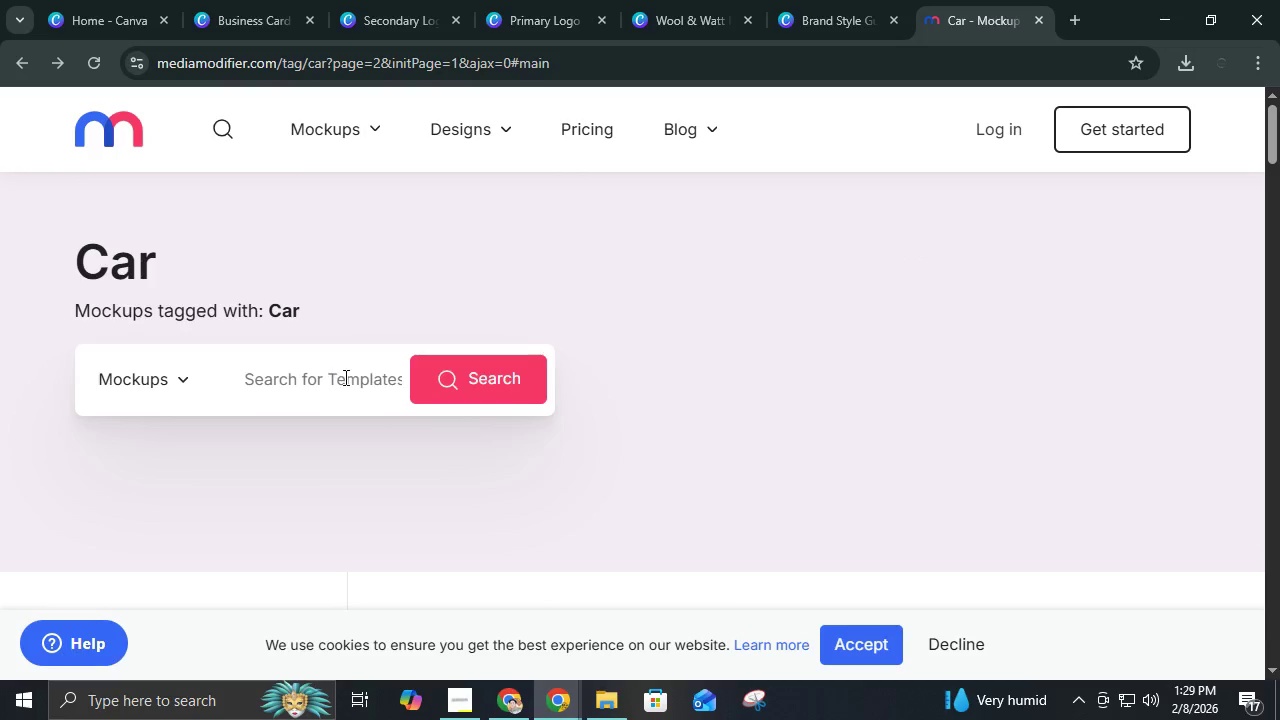 
left_click([344, 377])
 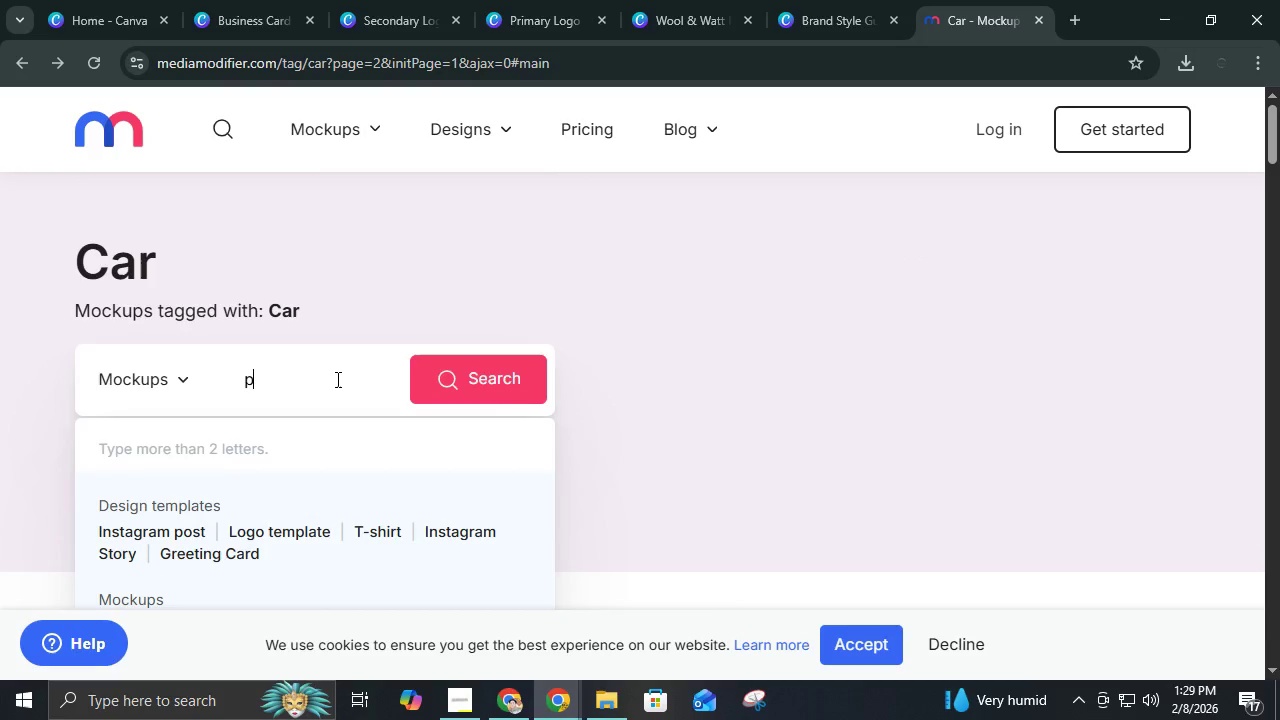 
type(pickup car)
 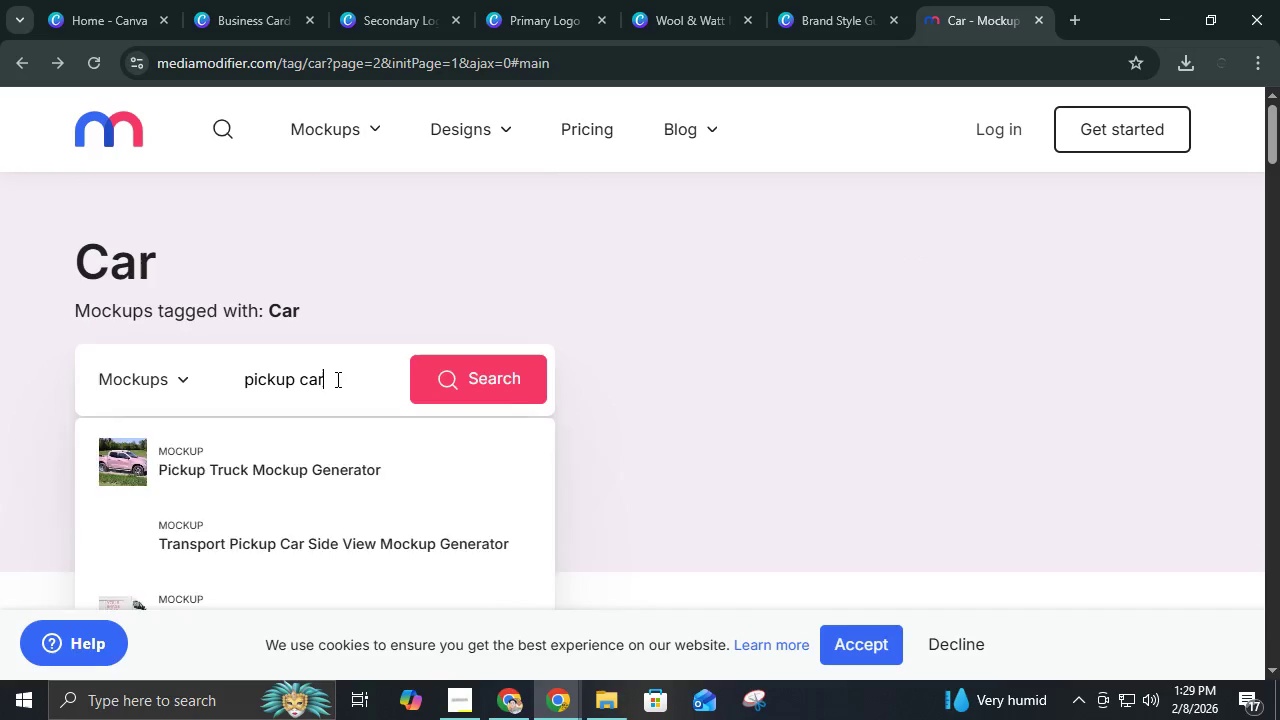 
key(Enter)
 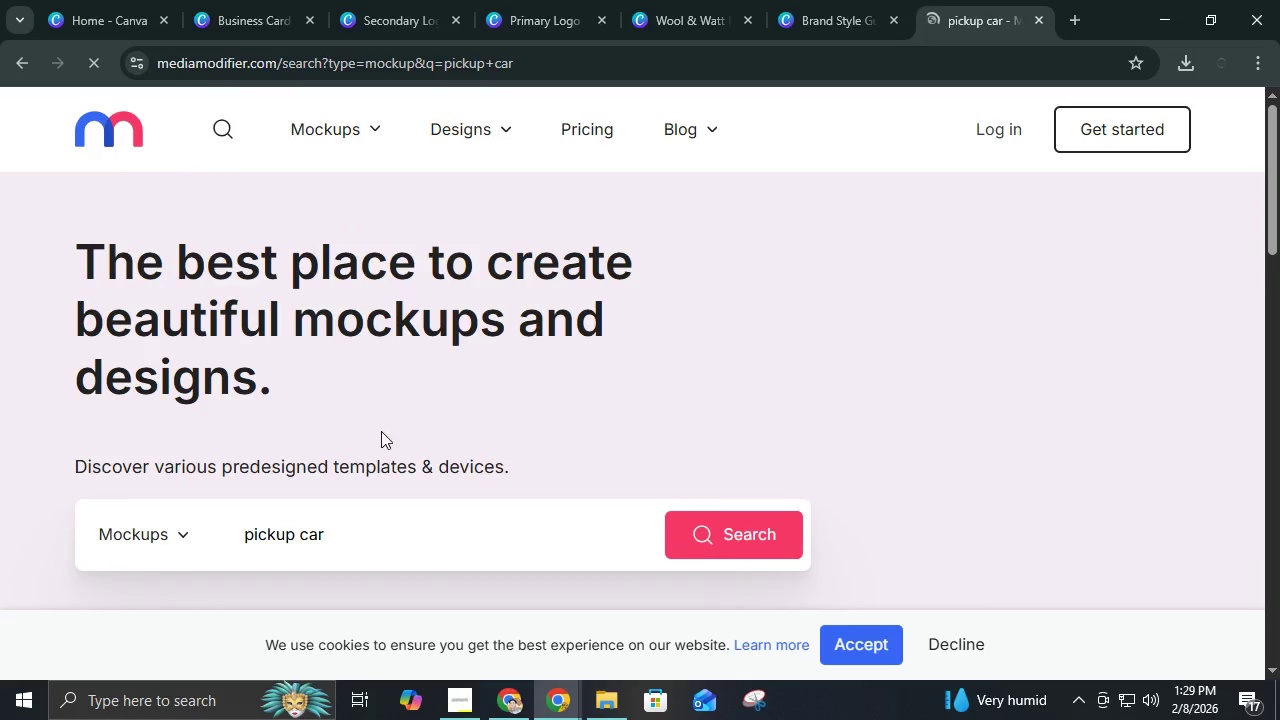 
scroll: coordinate [727, 451], scroll_direction: down, amount: 6.0
 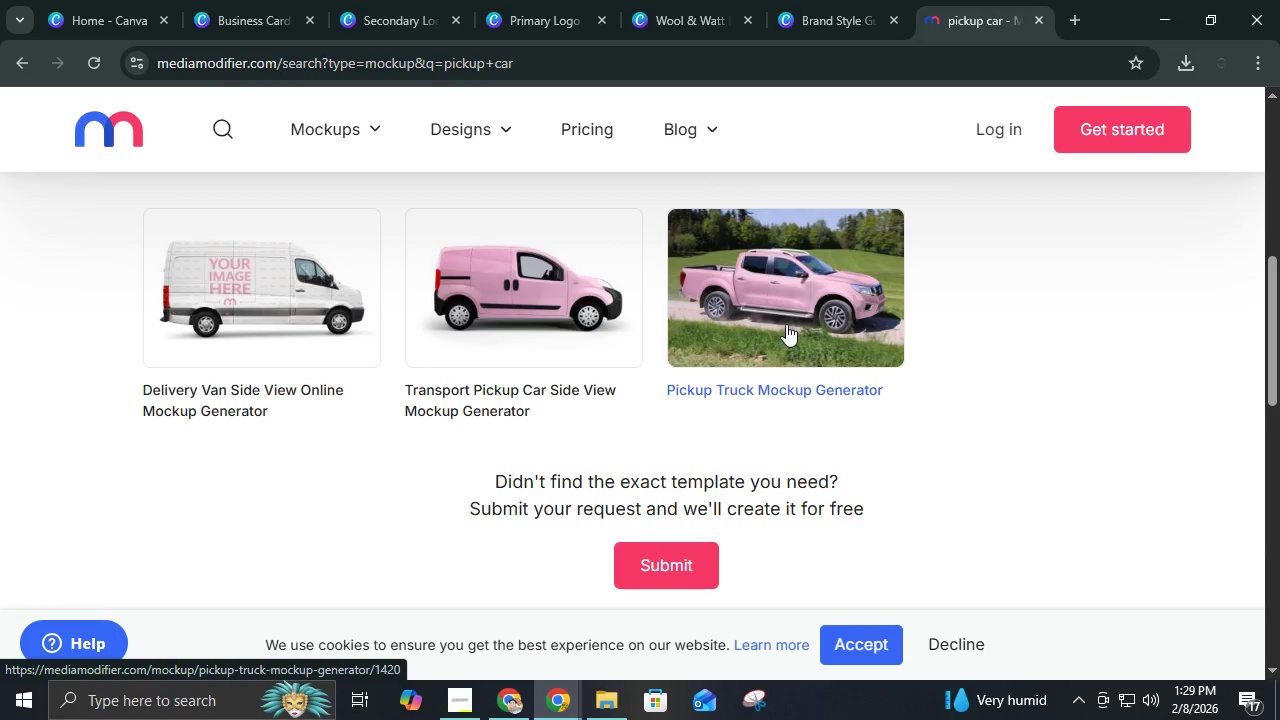 
left_click([786, 324])
 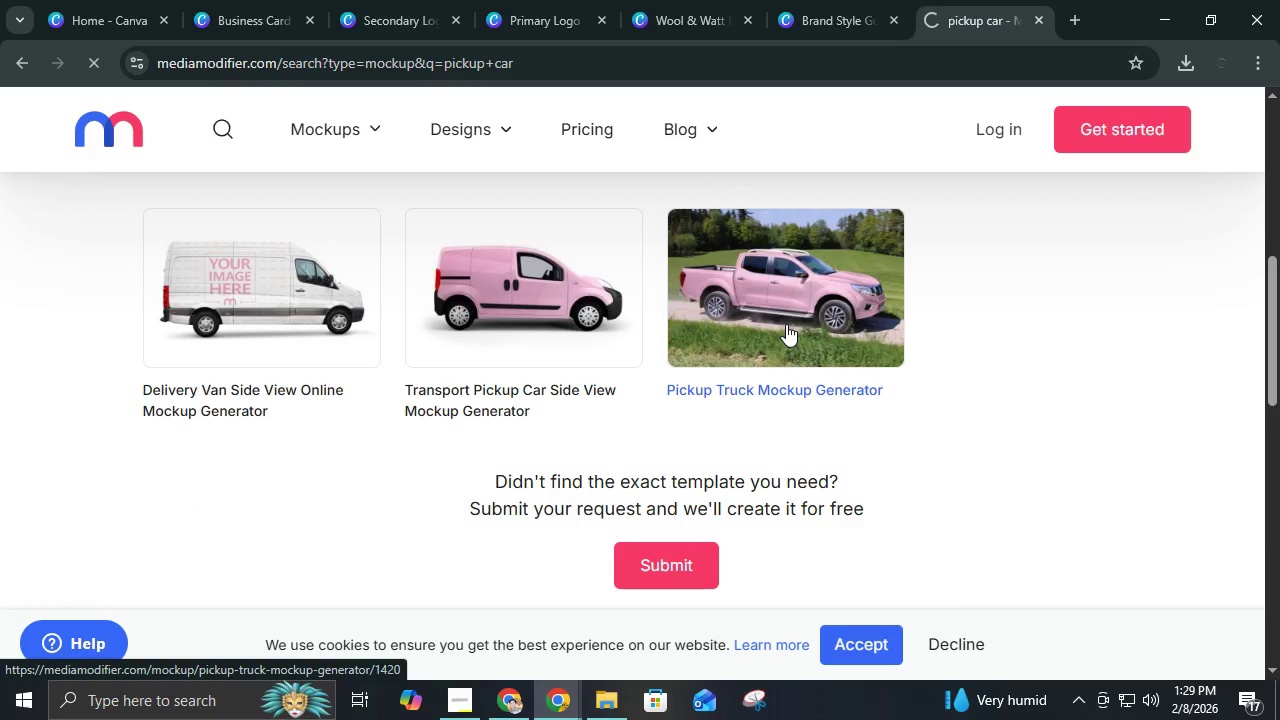 
mouse_move([757, 362])
 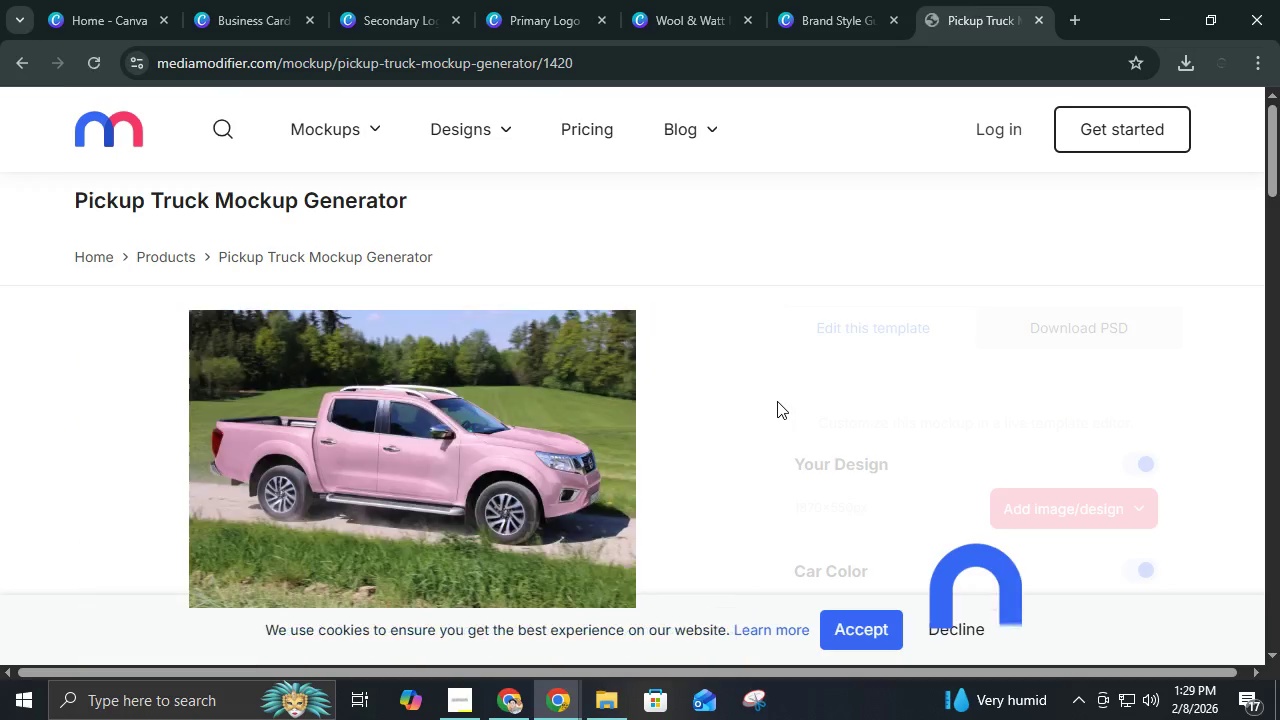 
scroll: coordinate [777, 401], scroll_direction: down, amount: 2.0
 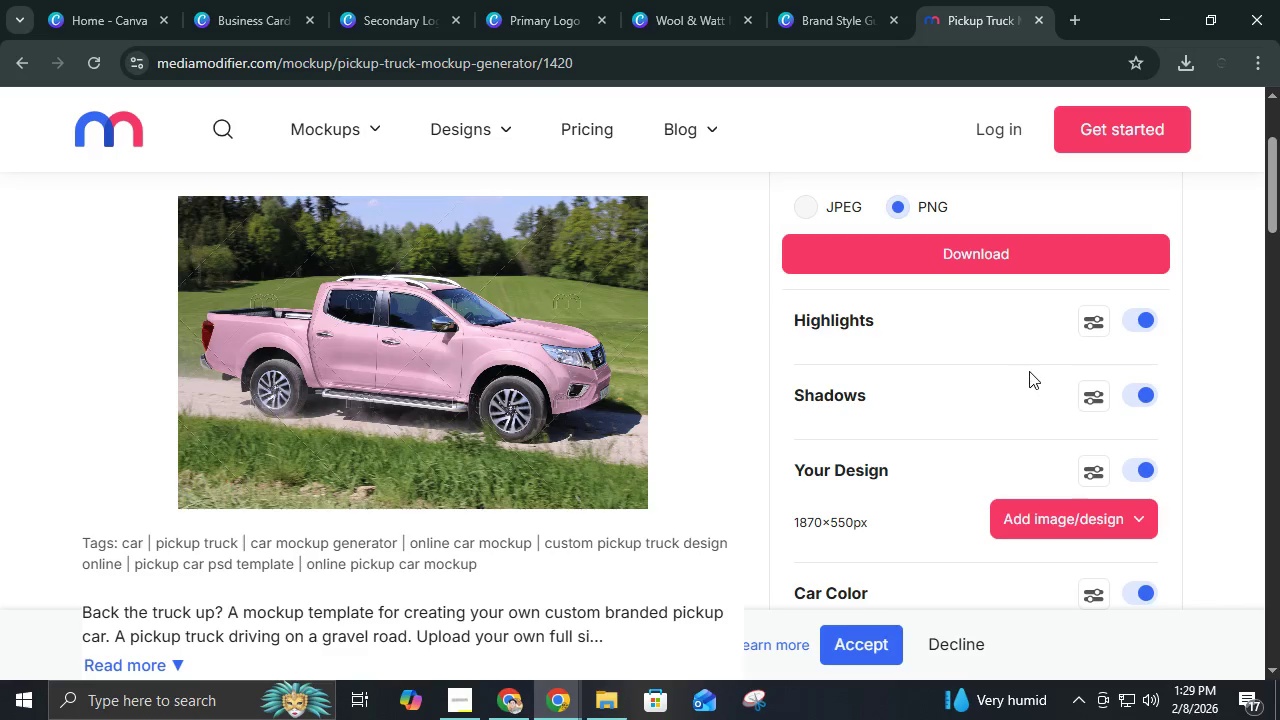 
wait(6.71)
 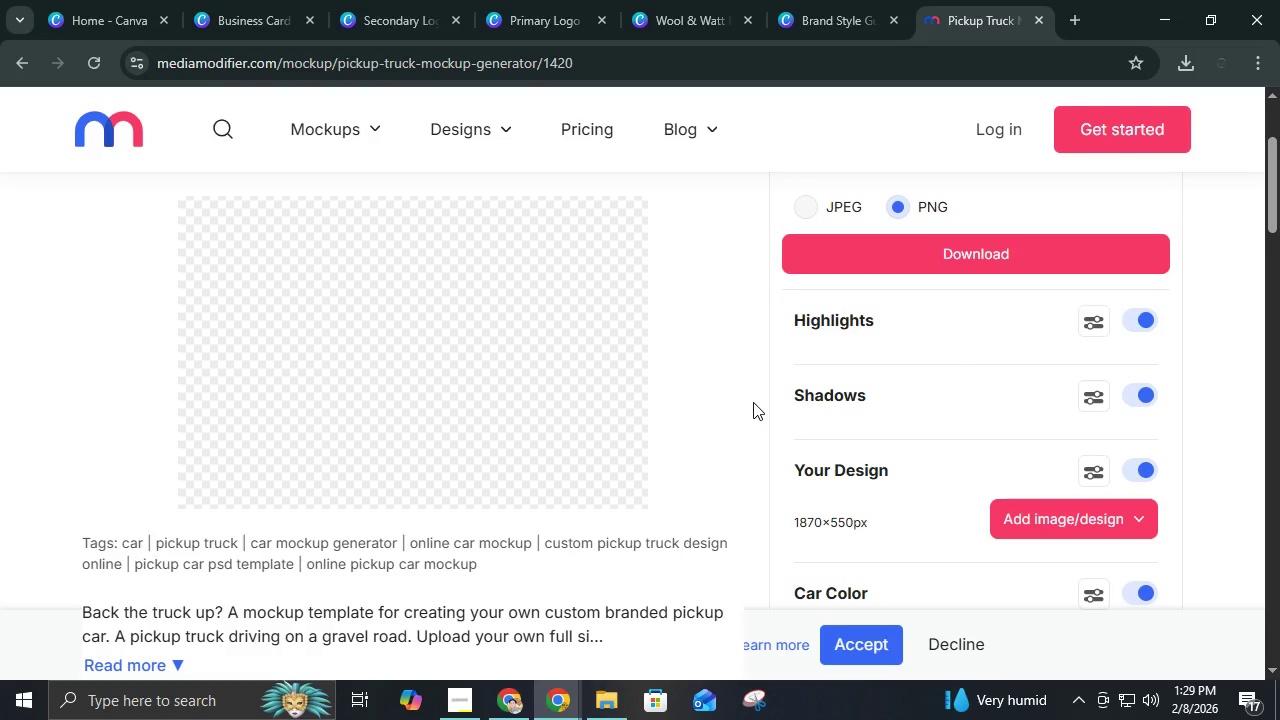 
scroll: coordinate [1009, 440], scroll_direction: down, amount: 1.0
 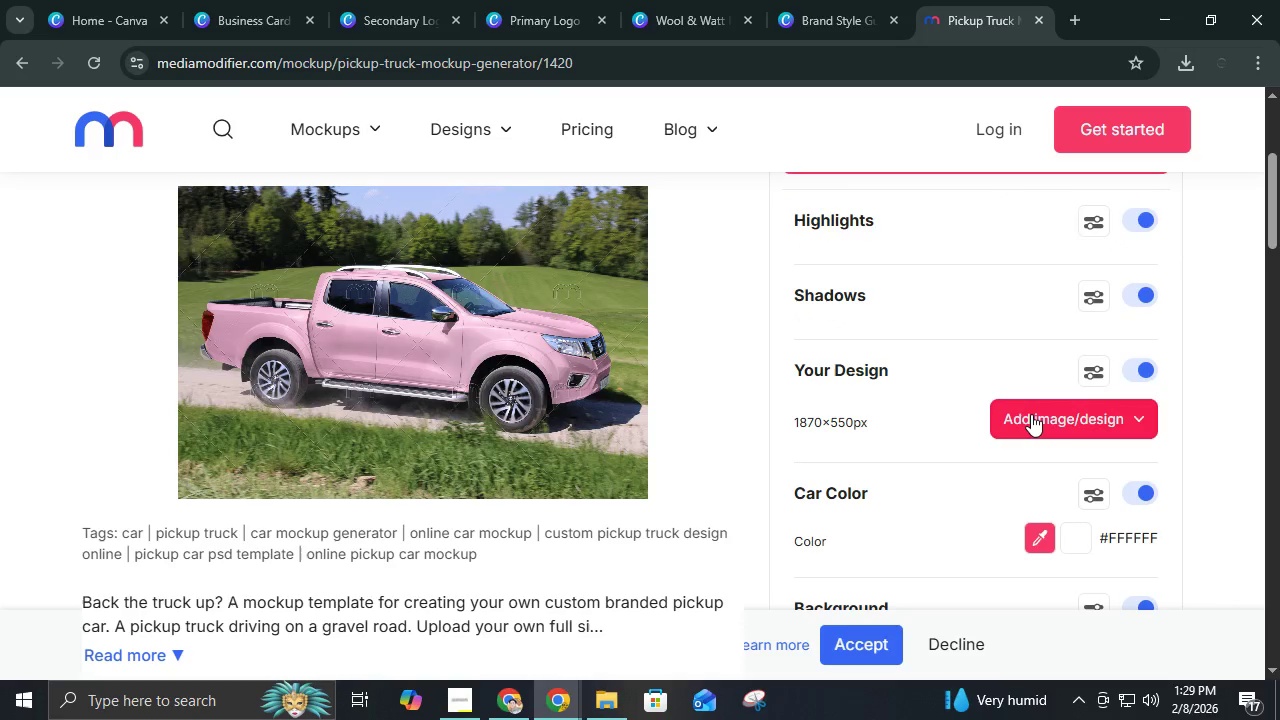 
left_click([1031, 414])
 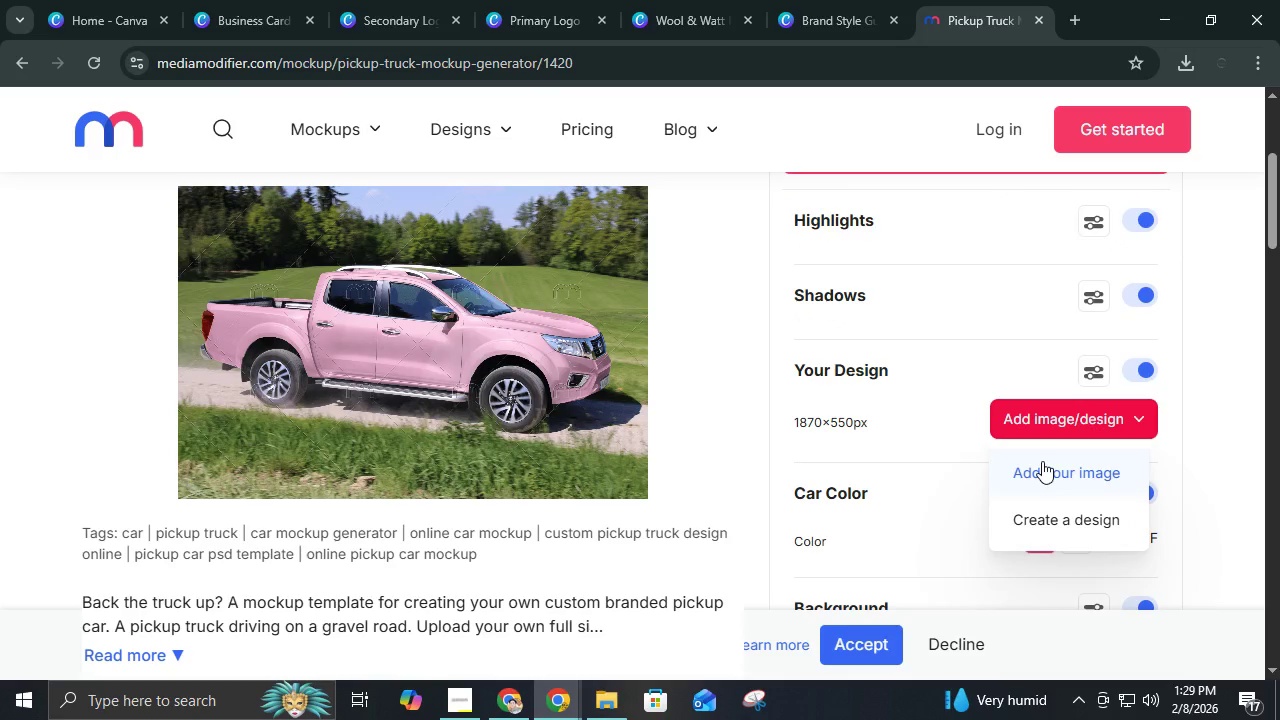 
left_click([1042, 461])
 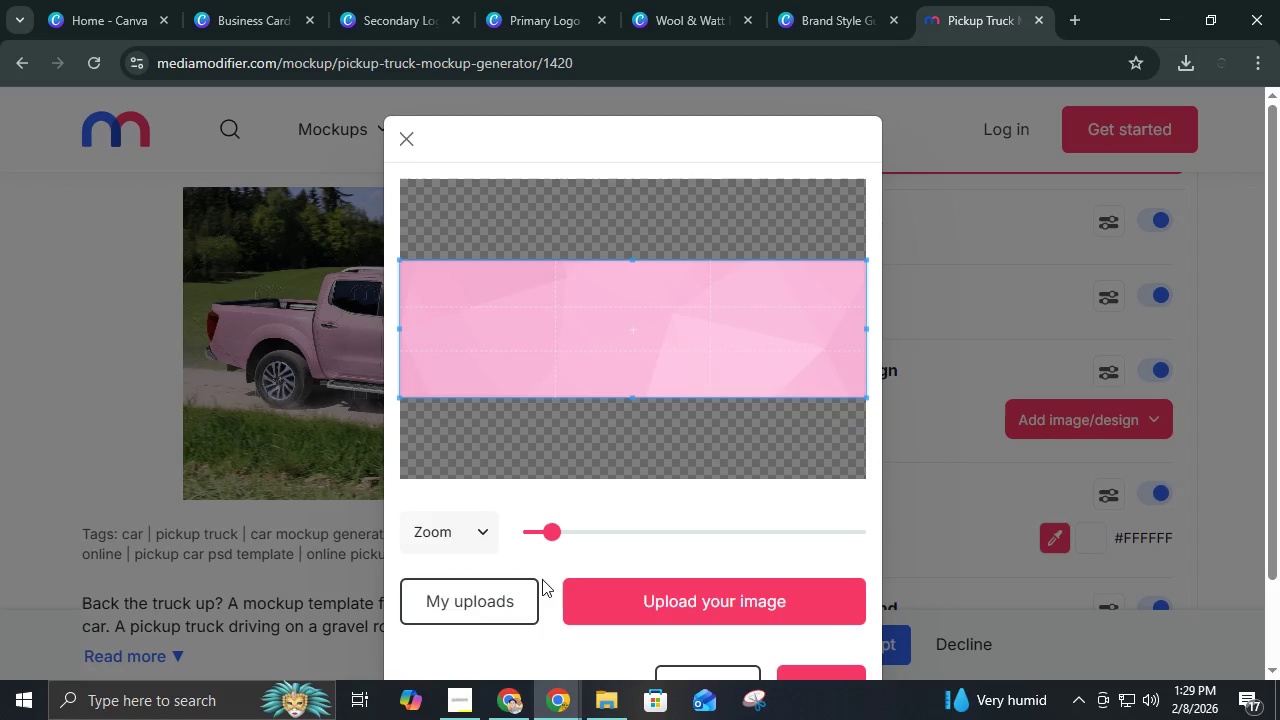 
left_click([651, 594])
 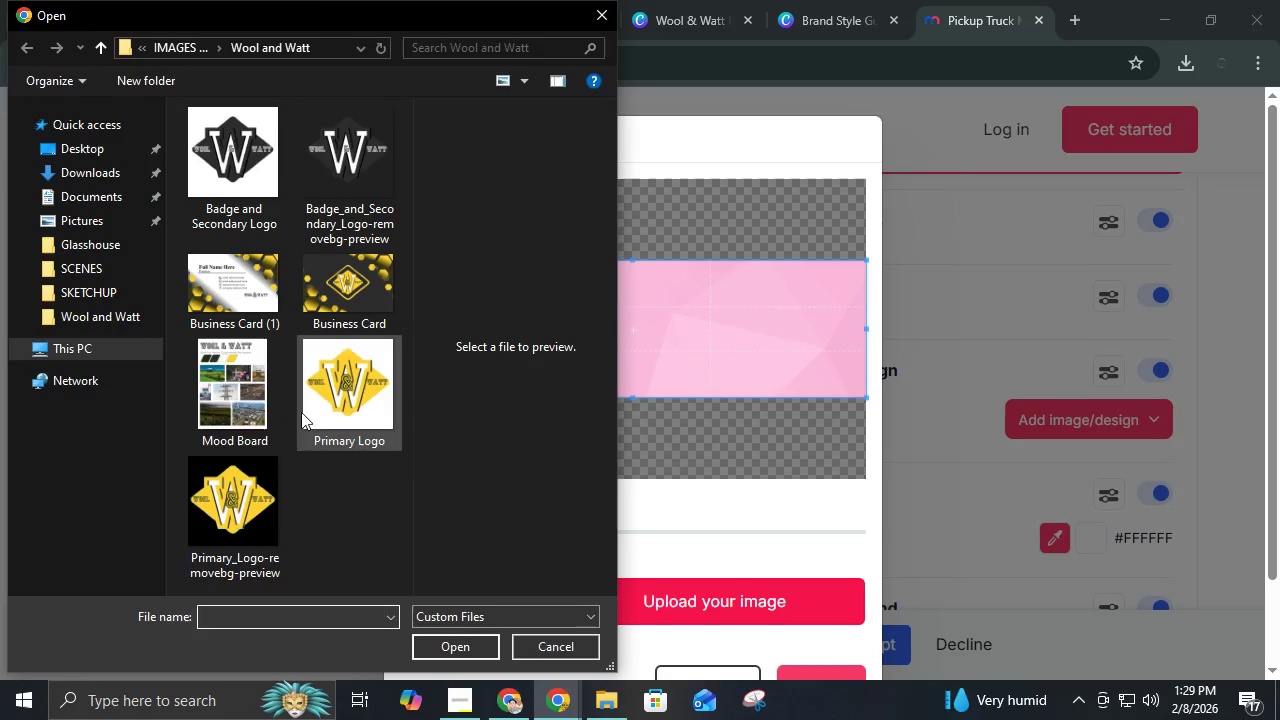 
left_click([264, 496])
 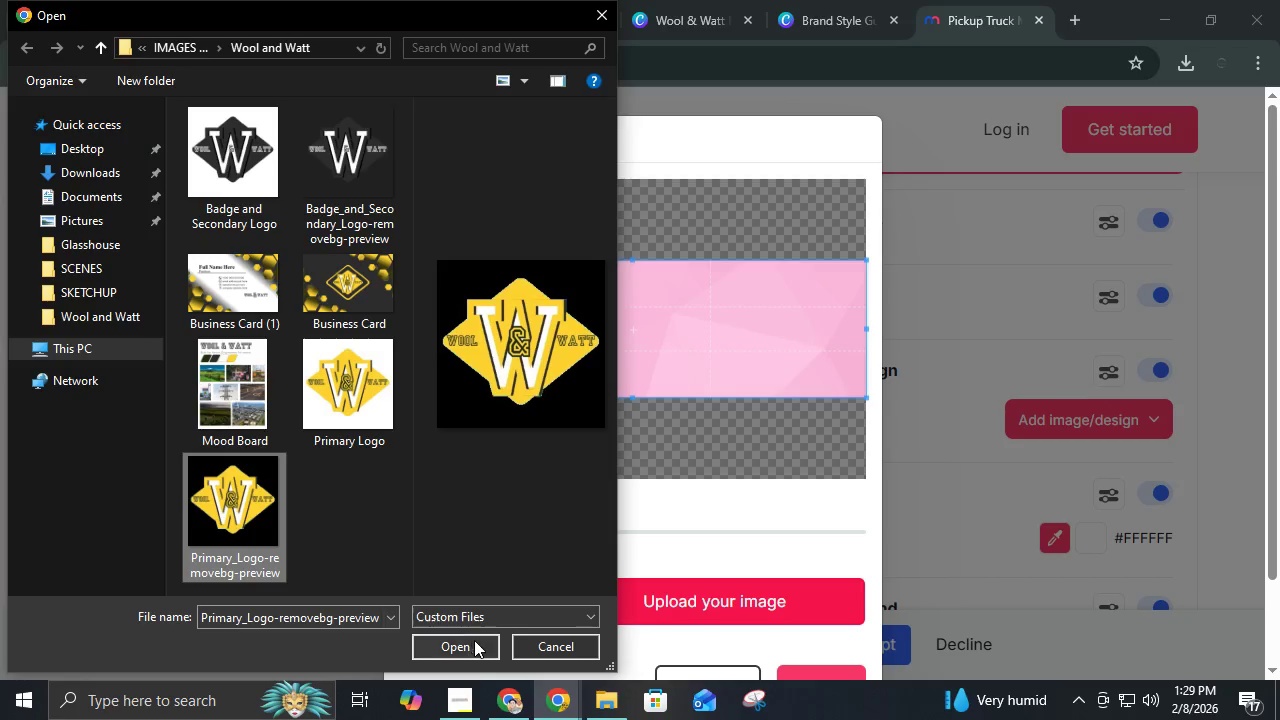 
left_click([477, 647])
 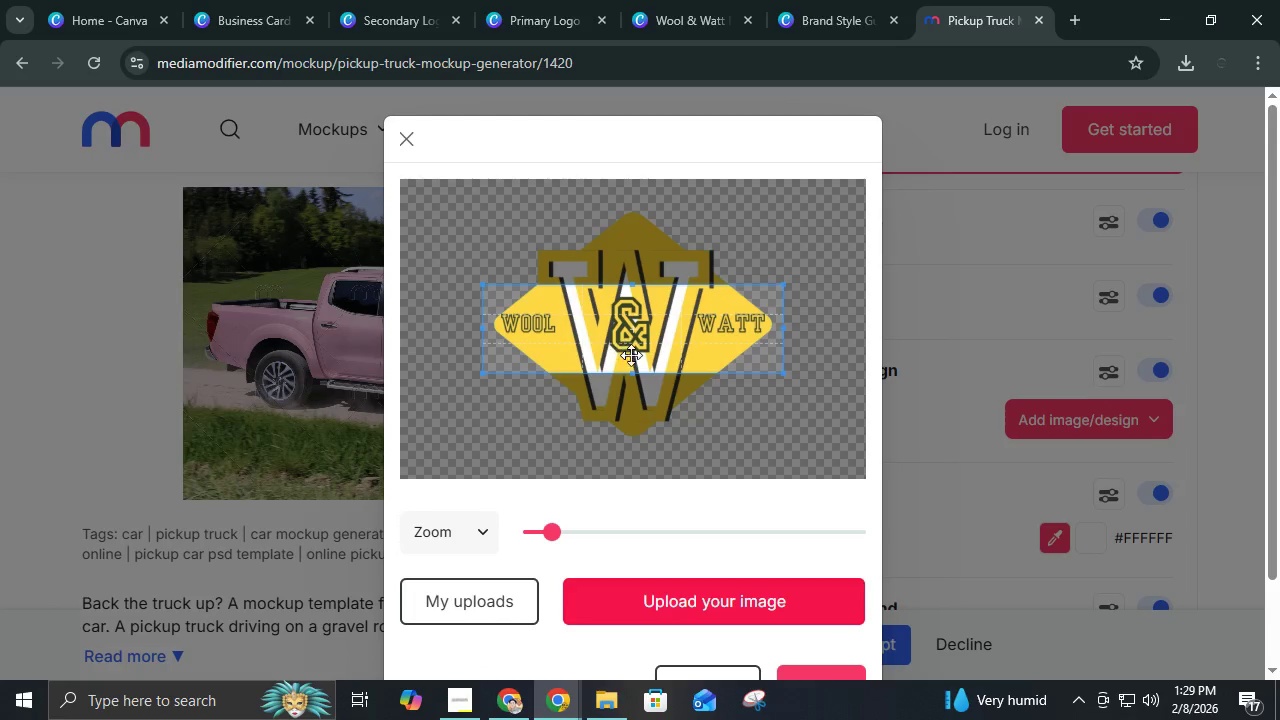 
left_click_drag(start_coordinate=[644, 376], to_coordinate=[674, 494])
 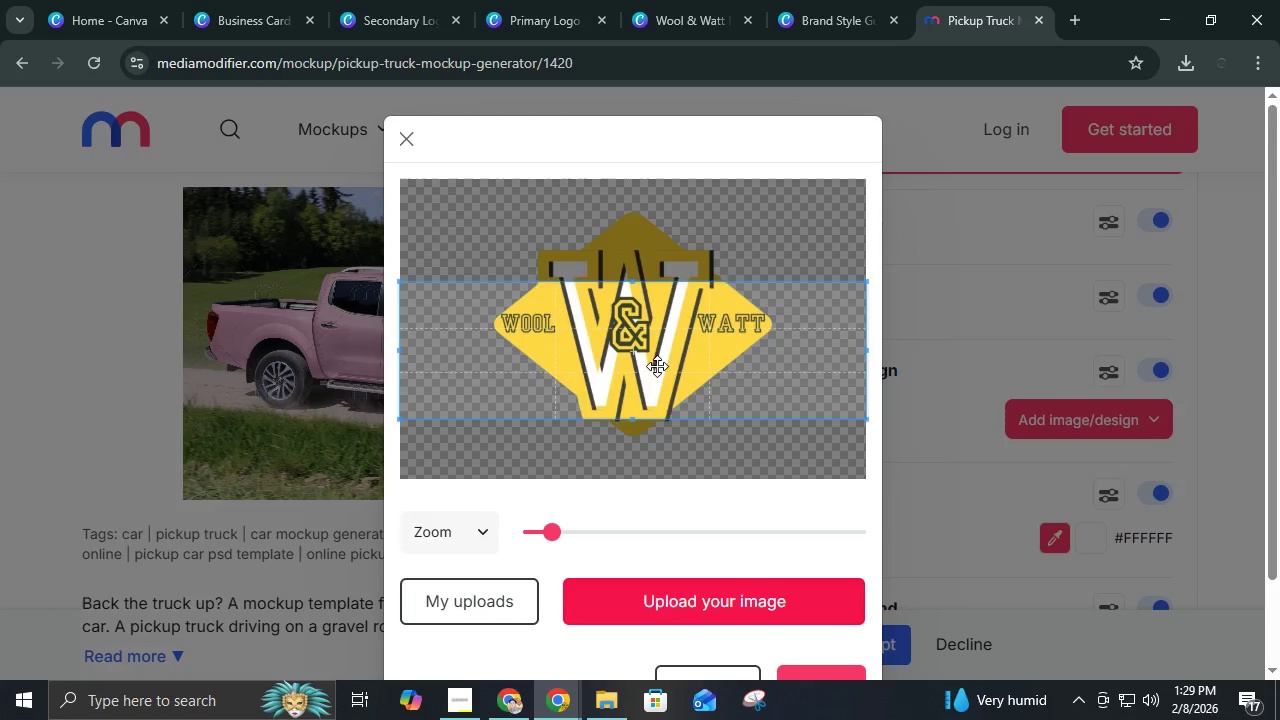 
left_click_drag(start_coordinate=[657, 377], to_coordinate=[666, 344])
 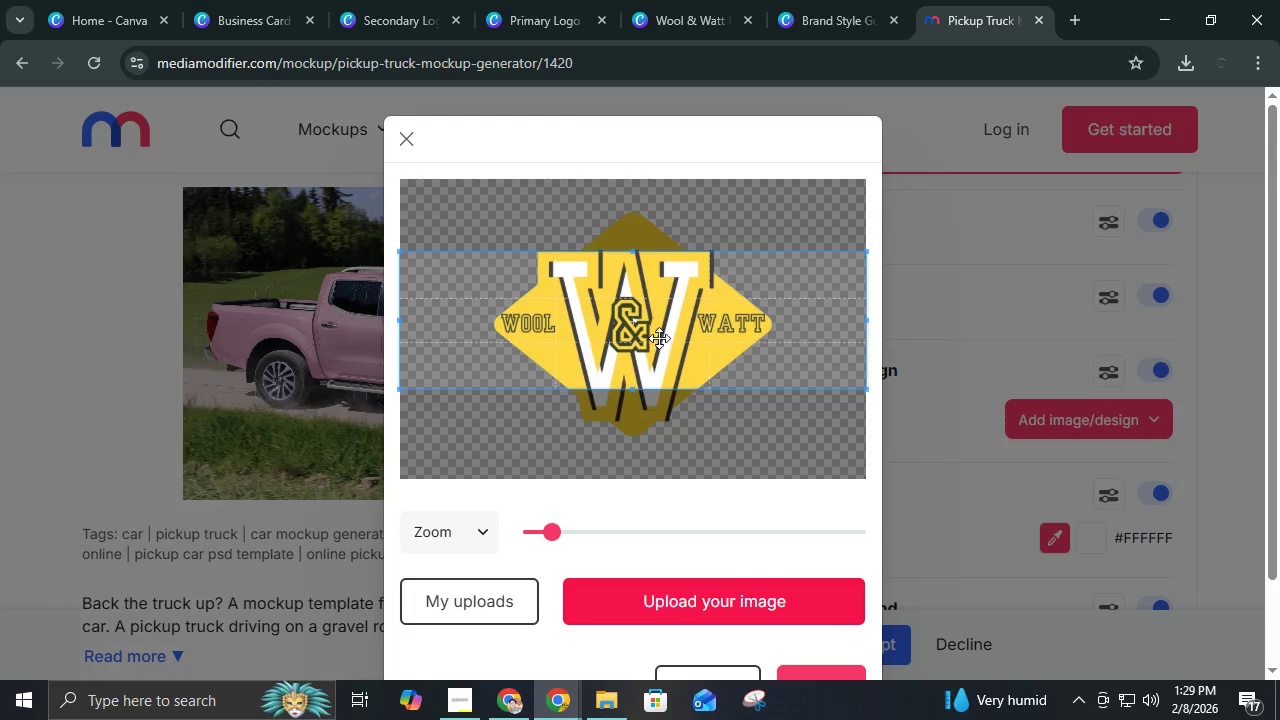 
left_click_drag(start_coordinate=[660, 341], to_coordinate=[657, 327])
 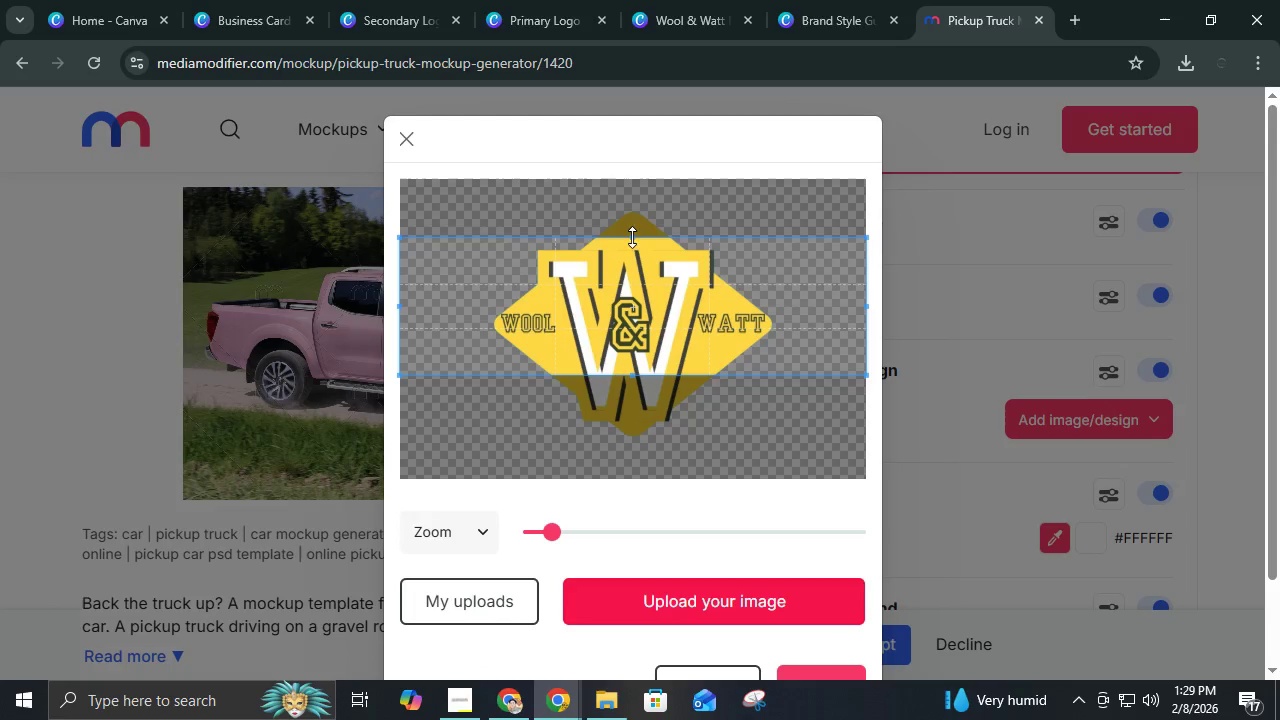 
left_click_drag(start_coordinate=[632, 237], to_coordinate=[655, 148])
 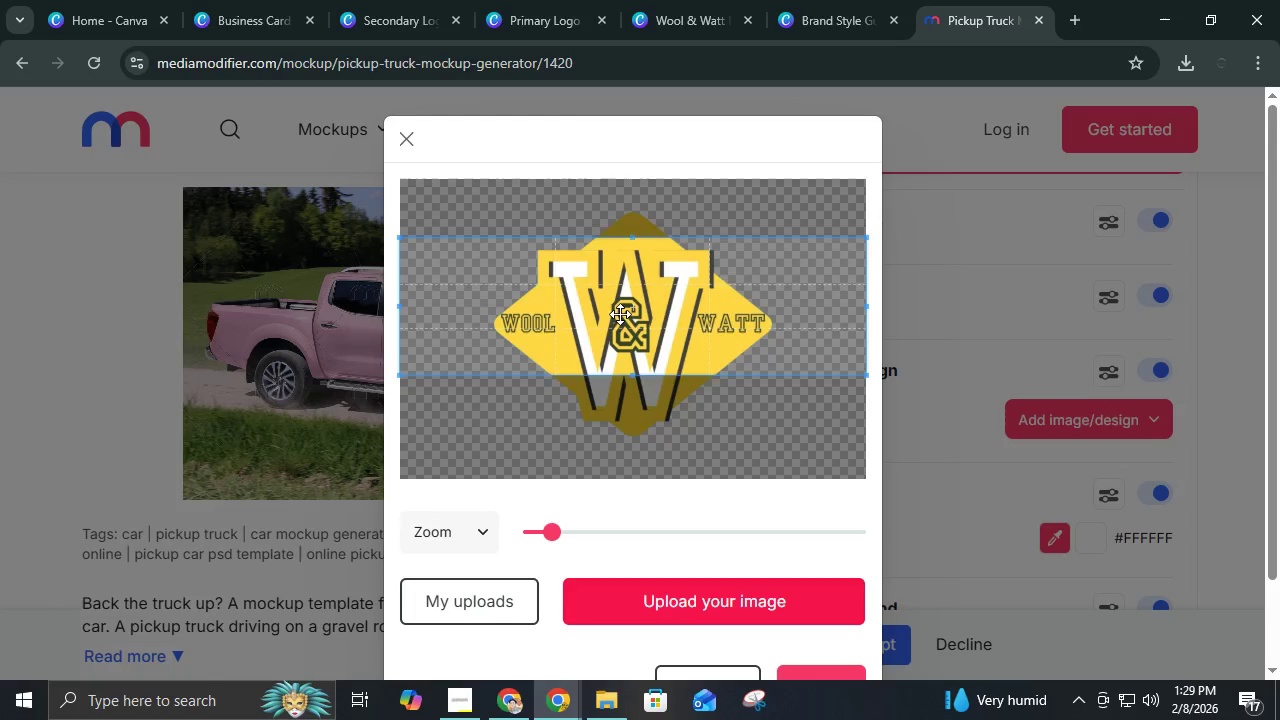 
left_click_drag(start_coordinate=[620, 312], to_coordinate=[621, 325])
 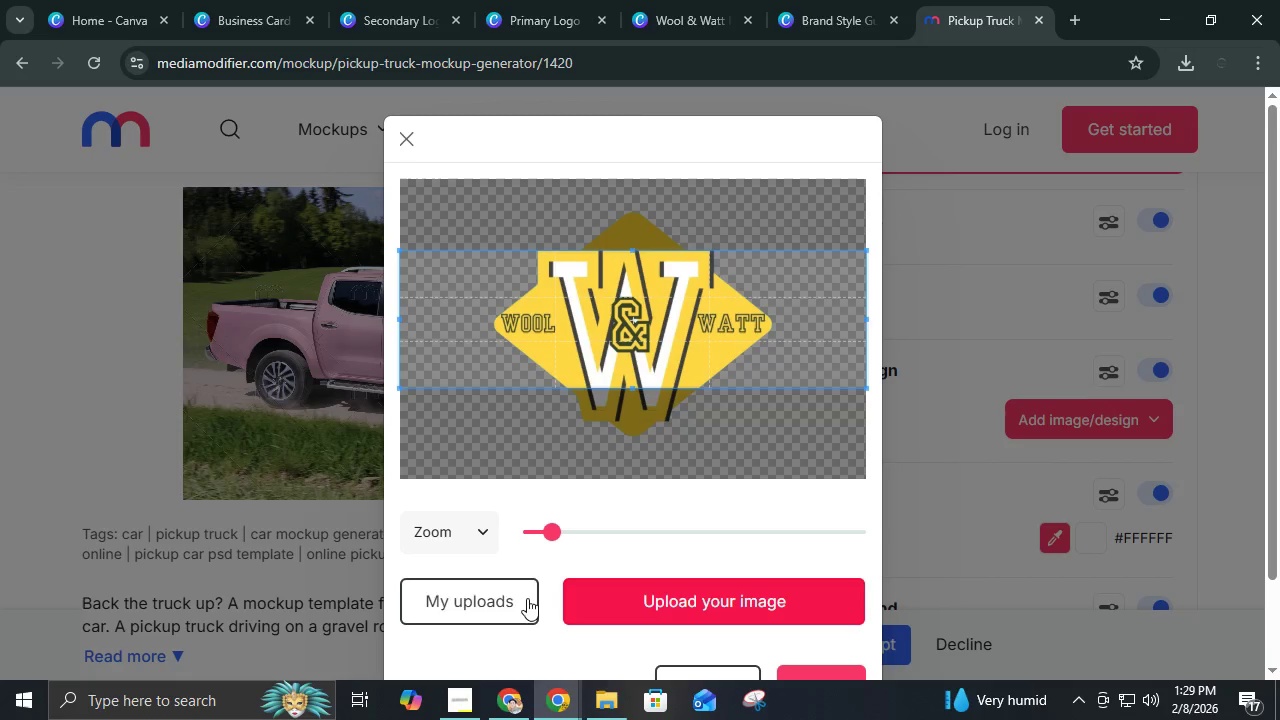 
left_click([589, 601])
 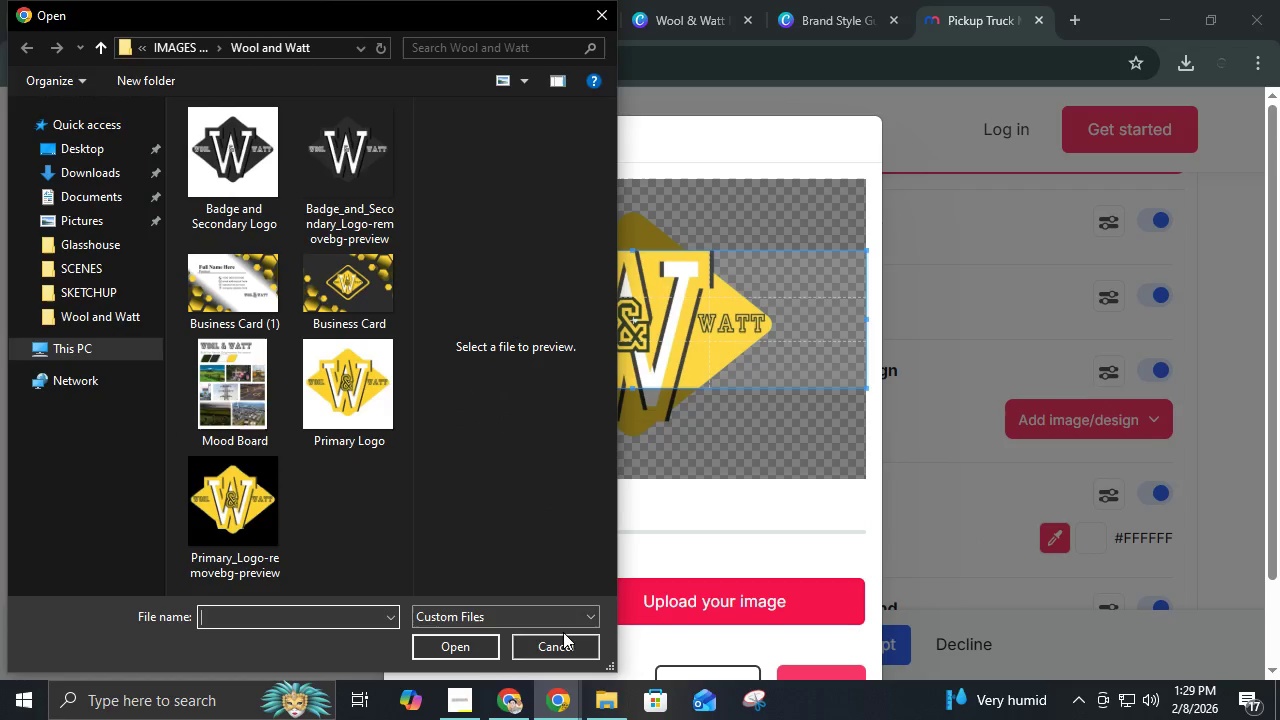 
double_click([560, 639])
 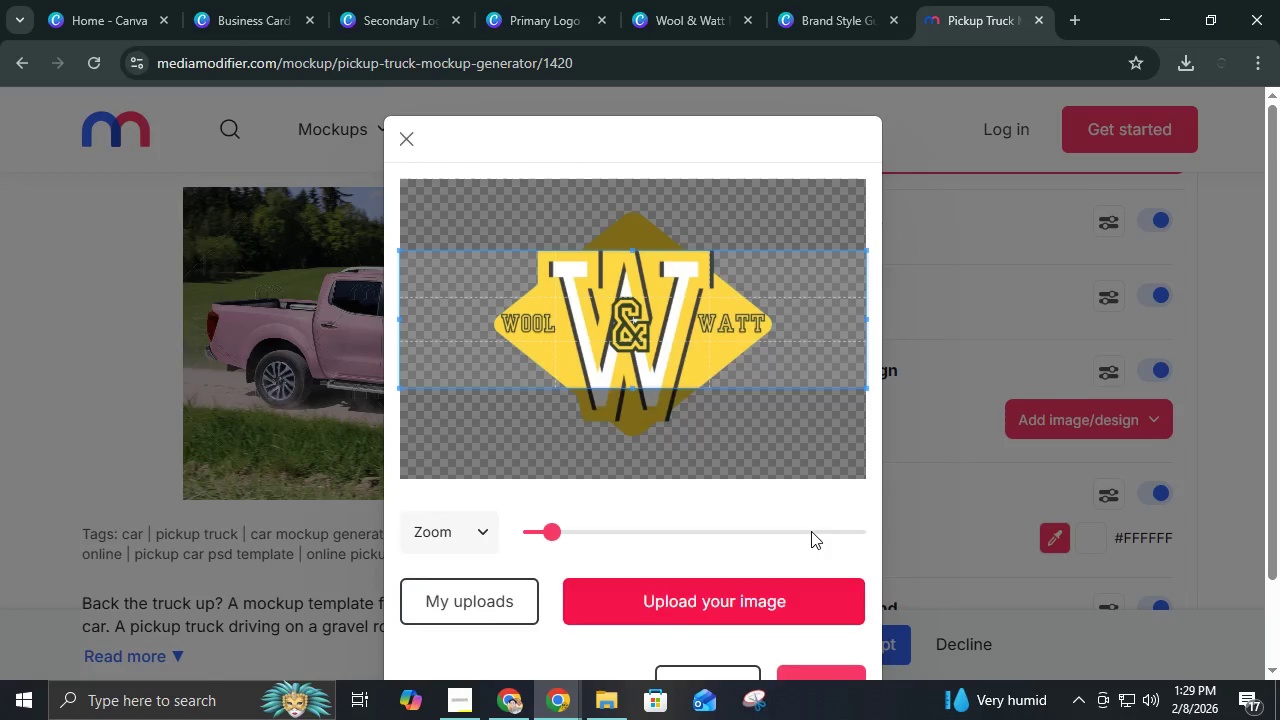 
scroll: coordinate [811, 531], scroll_direction: down, amount: 3.0
 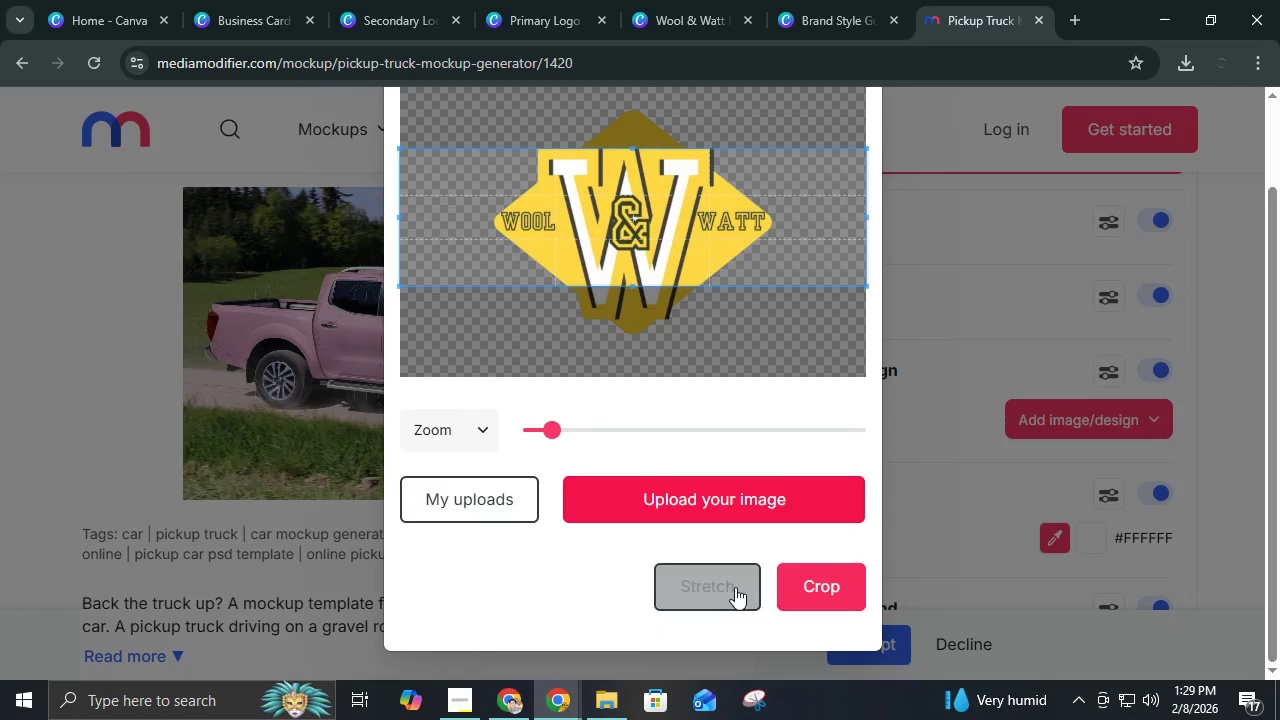 
left_click([735, 587])
 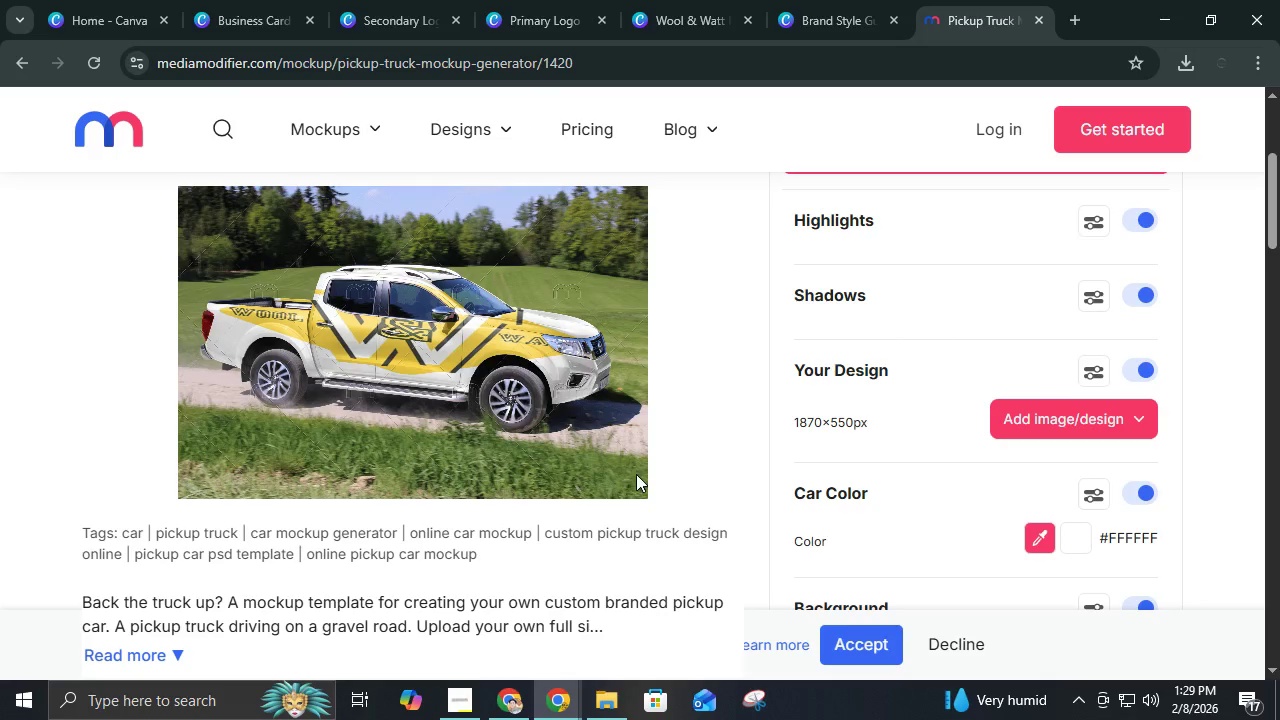 
left_click([1073, 423])
 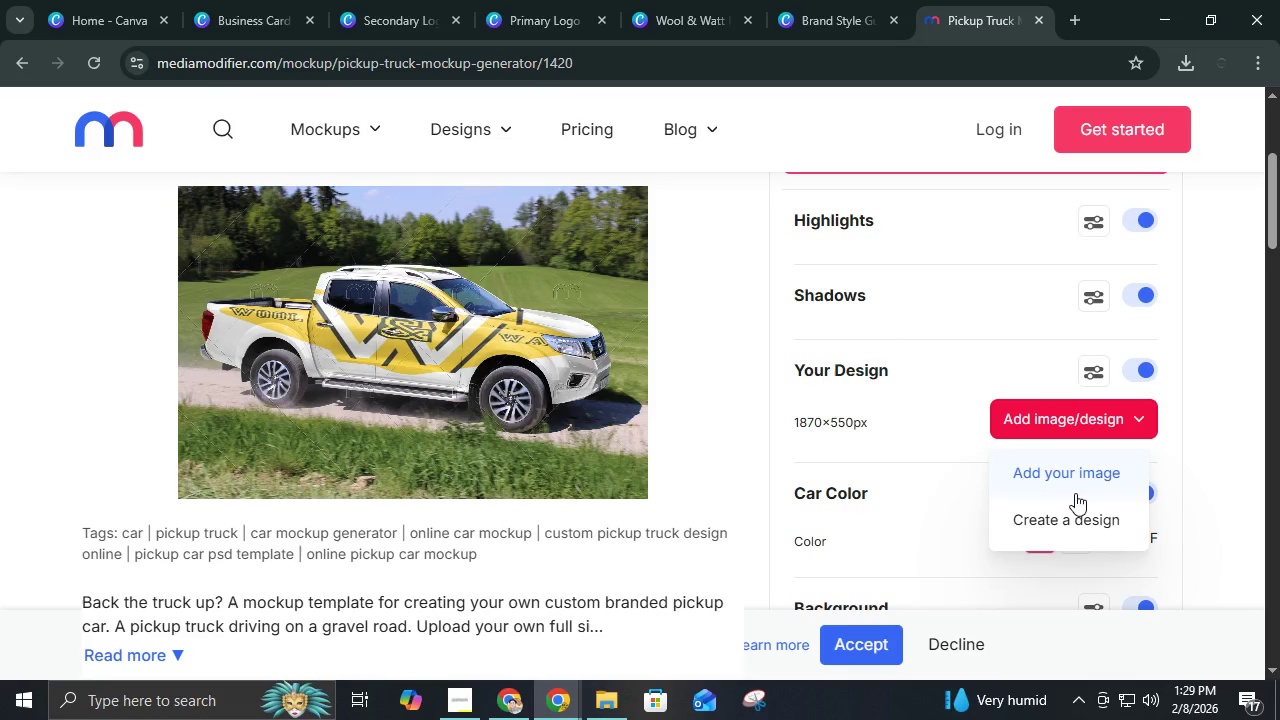 
left_click([1075, 493])
 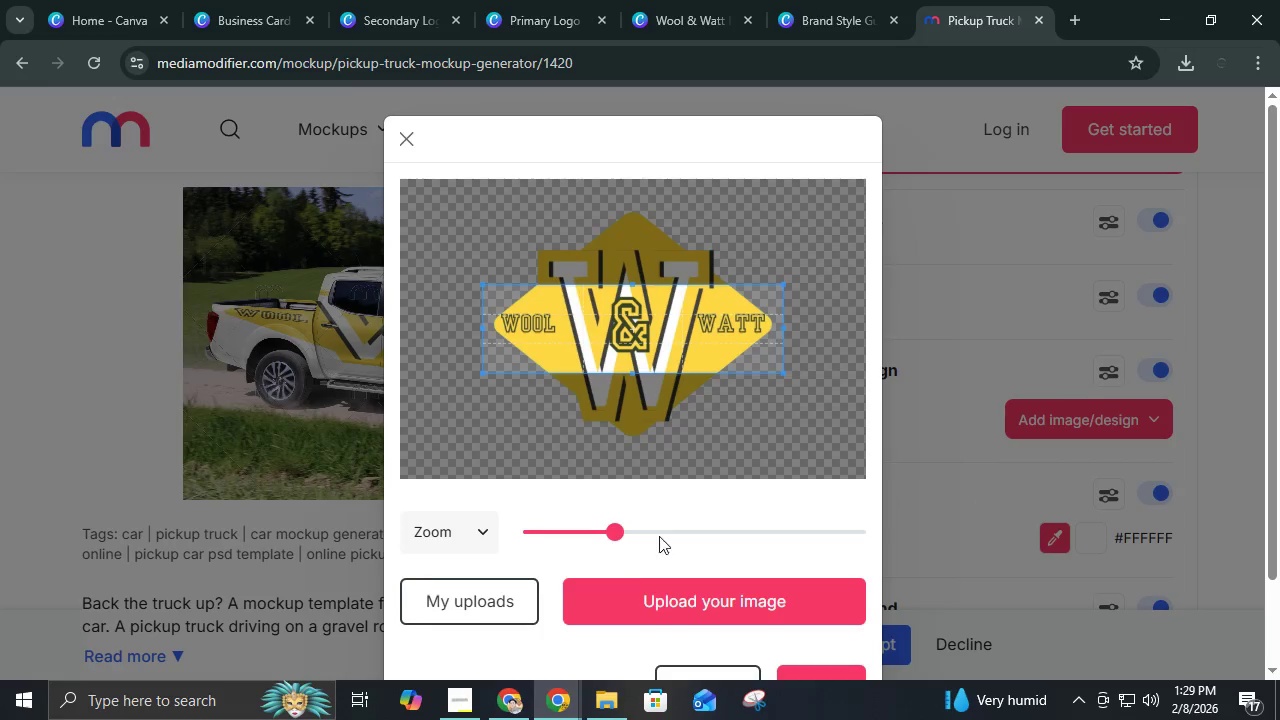 
scroll: coordinate [660, 558], scroll_direction: down, amount: 2.0
 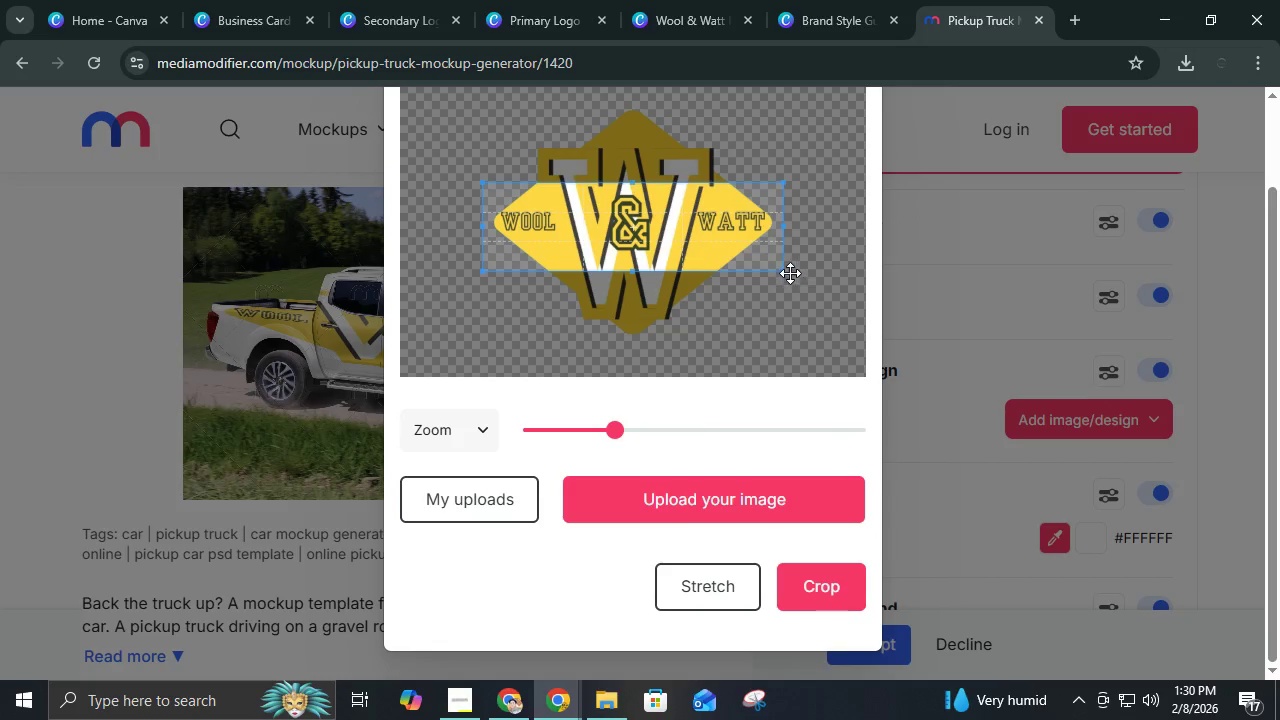 
left_click_drag(start_coordinate=[785, 271], to_coordinate=[948, 417])
 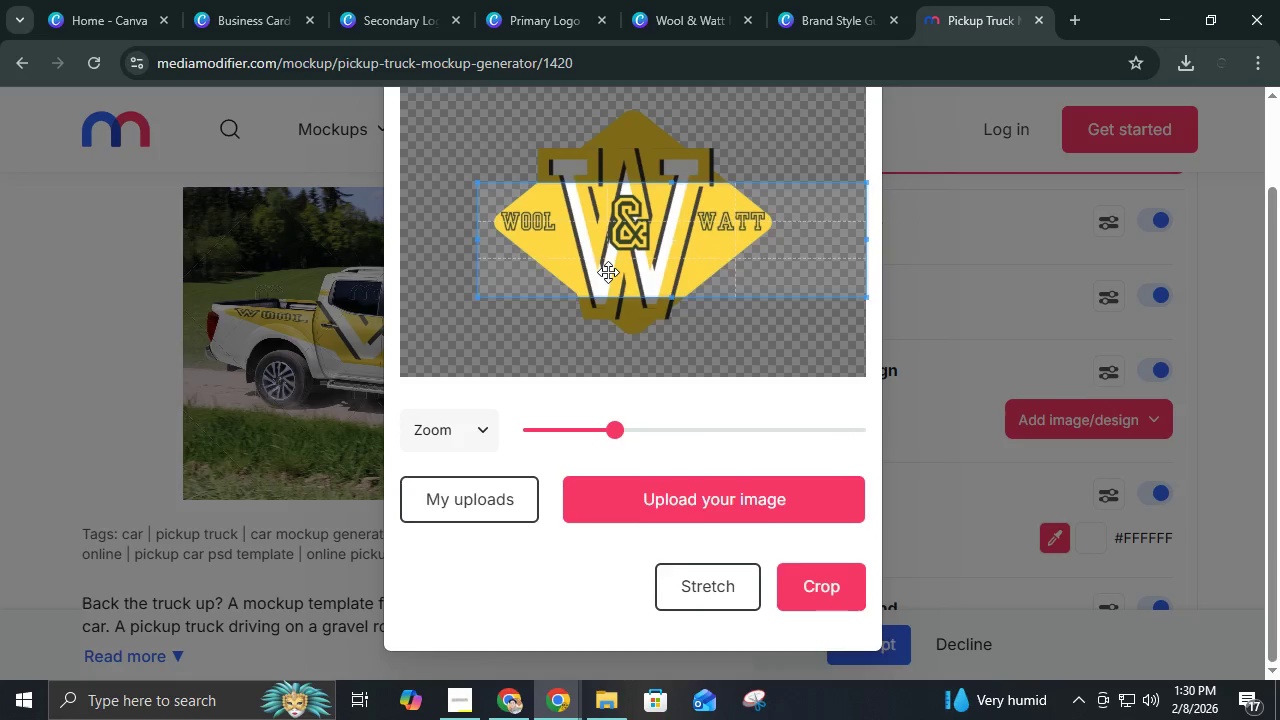 
scroll: coordinate [607, 272], scroll_direction: up, amount: 1.0
 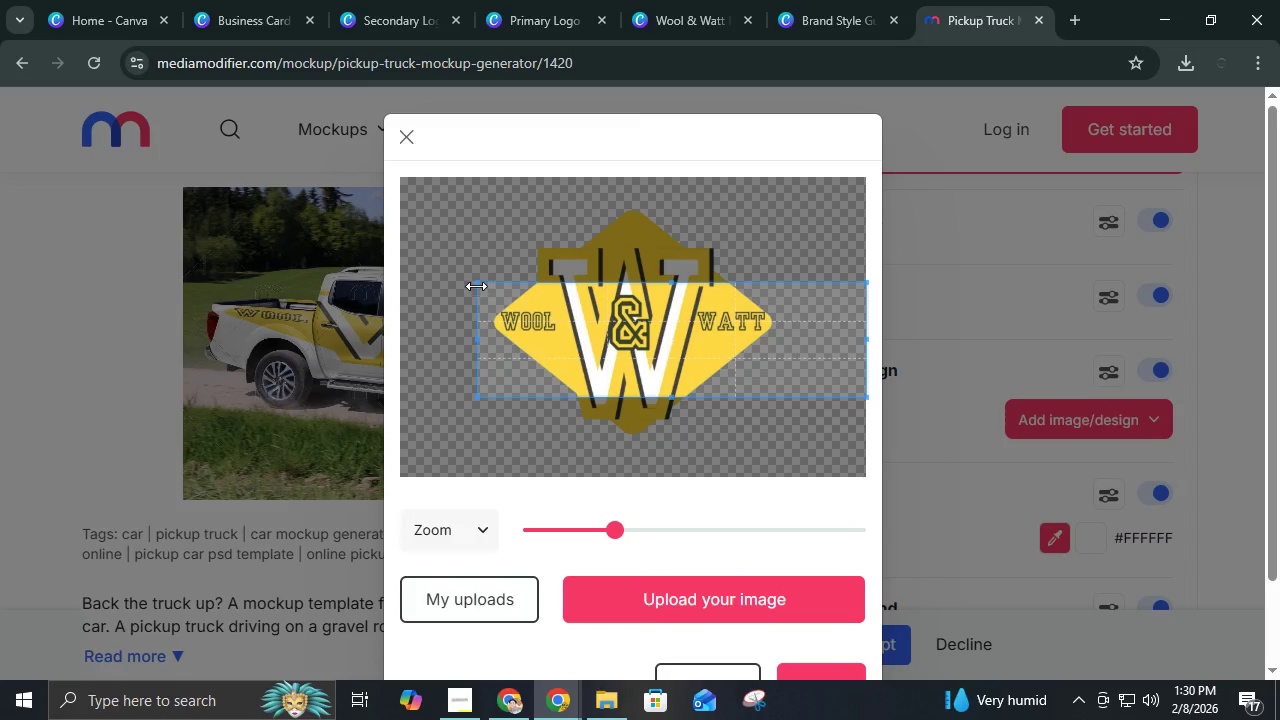 
left_click_drag(start_coordinate=[475, 286], to_coordinate=[253, 196])
 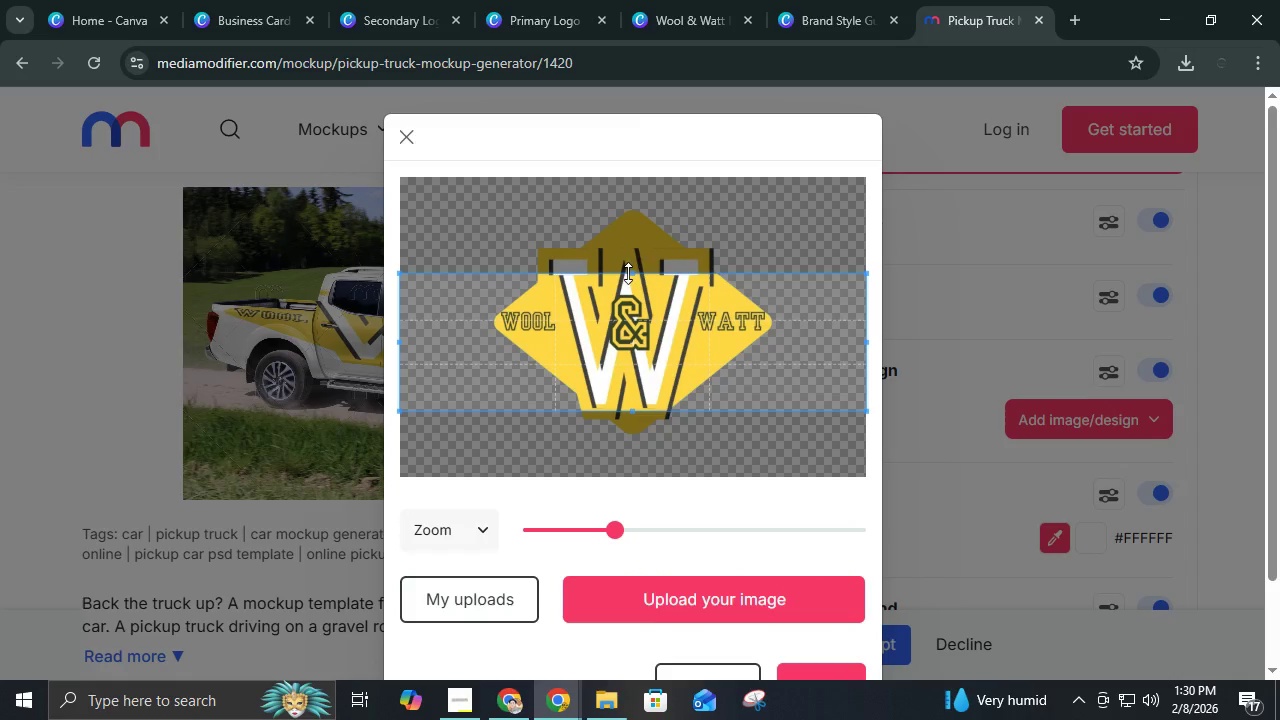 
left_click_drag(start_coordinate=[628, 273], to_coordinate=[635, 254])
 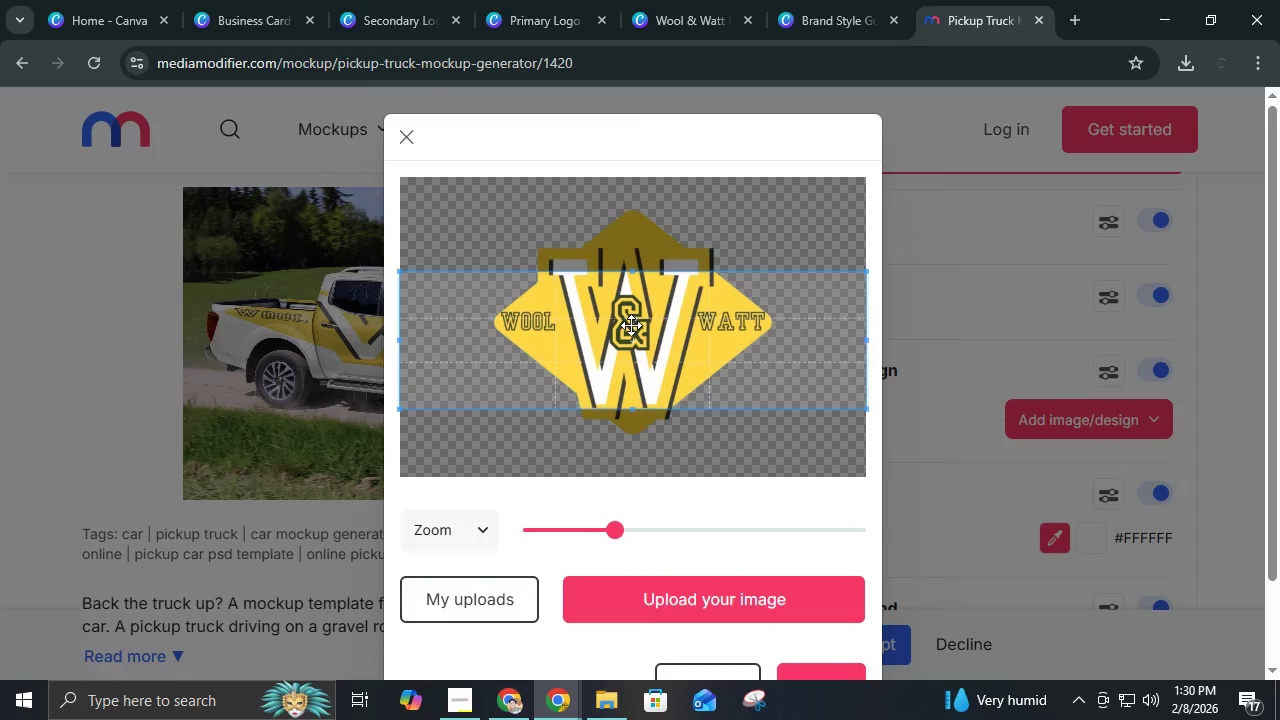 
left_click_drag(start_coordinate=[631, 336], to_coordinate=[630, 307])
 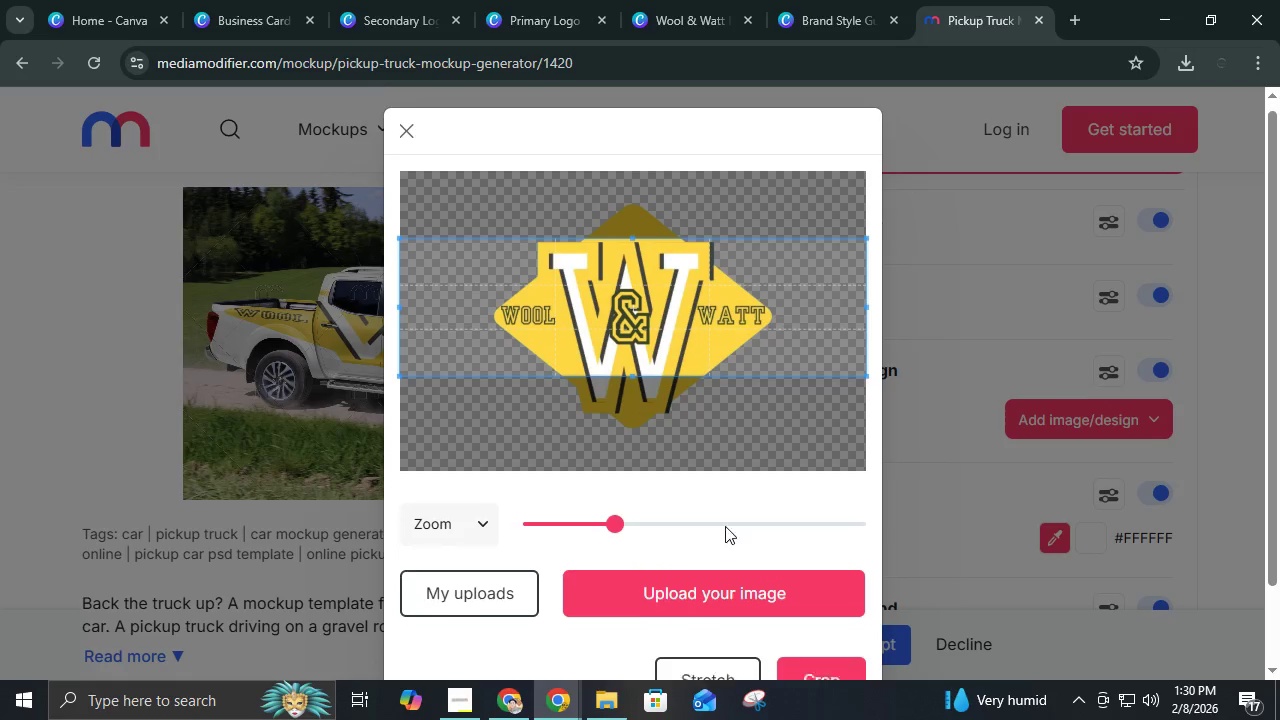 
scroll: coordinate [723, 528], scroll_direction: down, amount: 3.0
 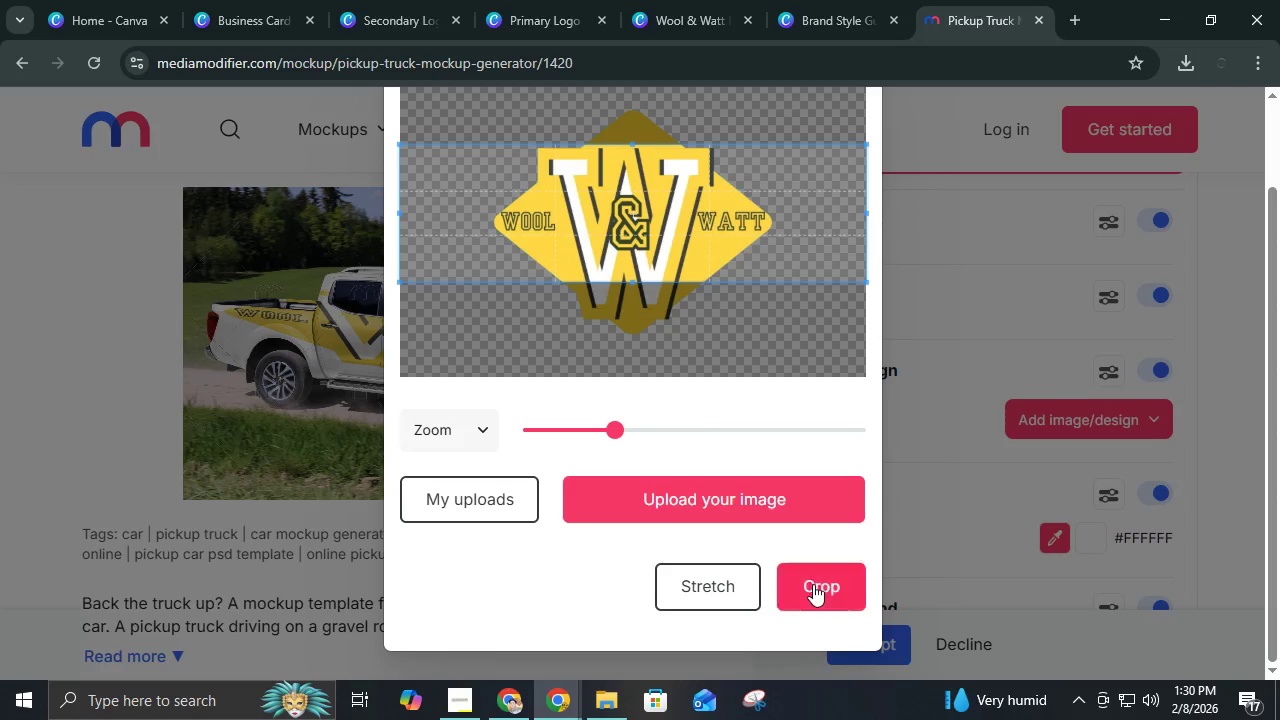 
left_click([813, 584])
 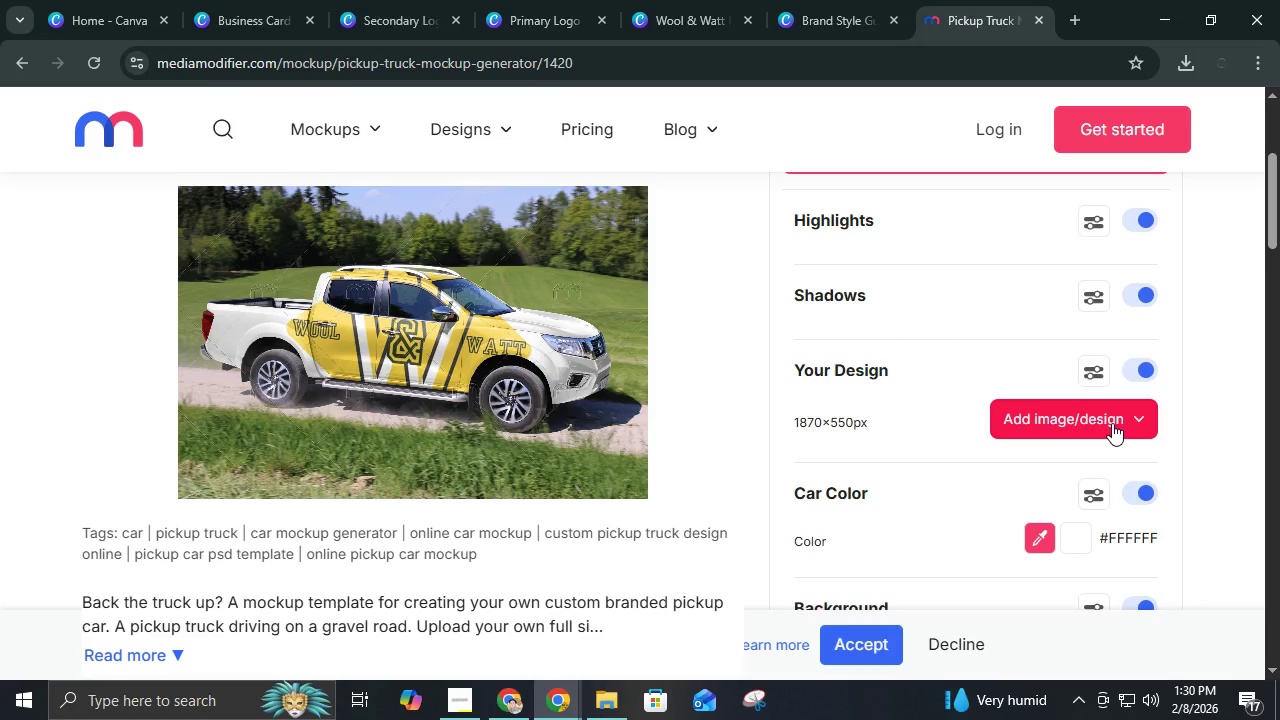 
wait(10.77)
 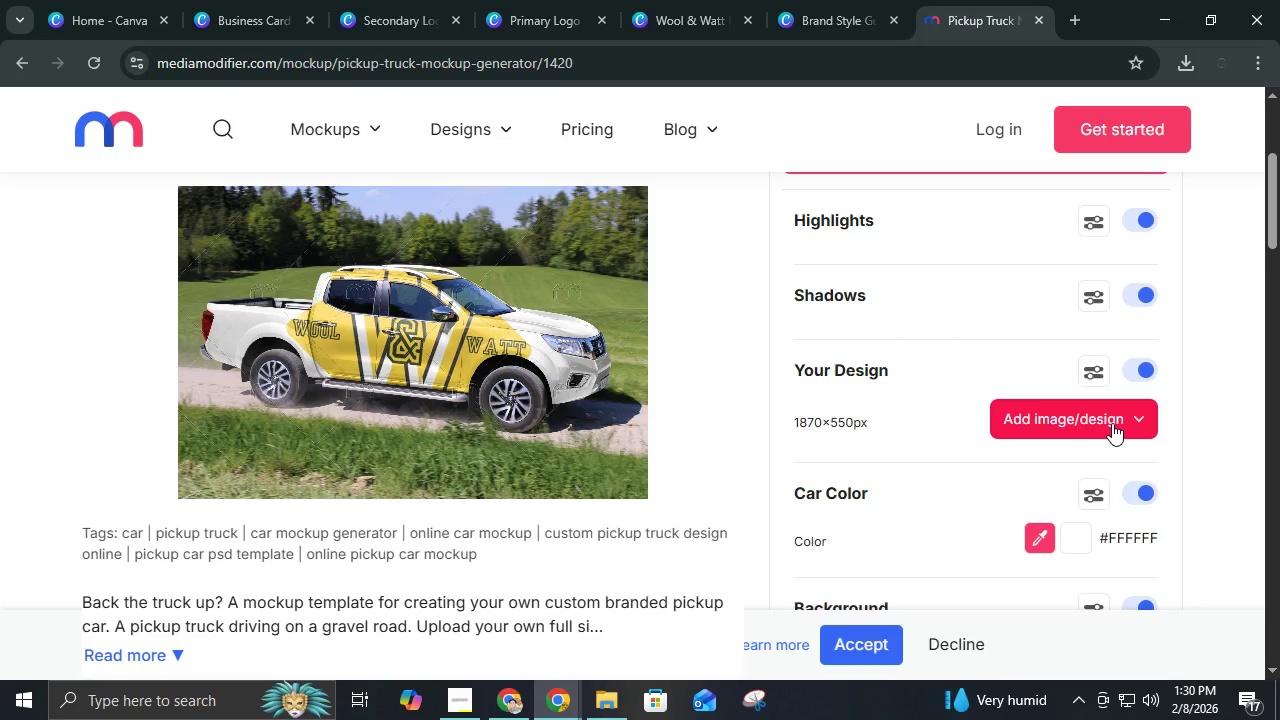 
left_click([825, 10])
 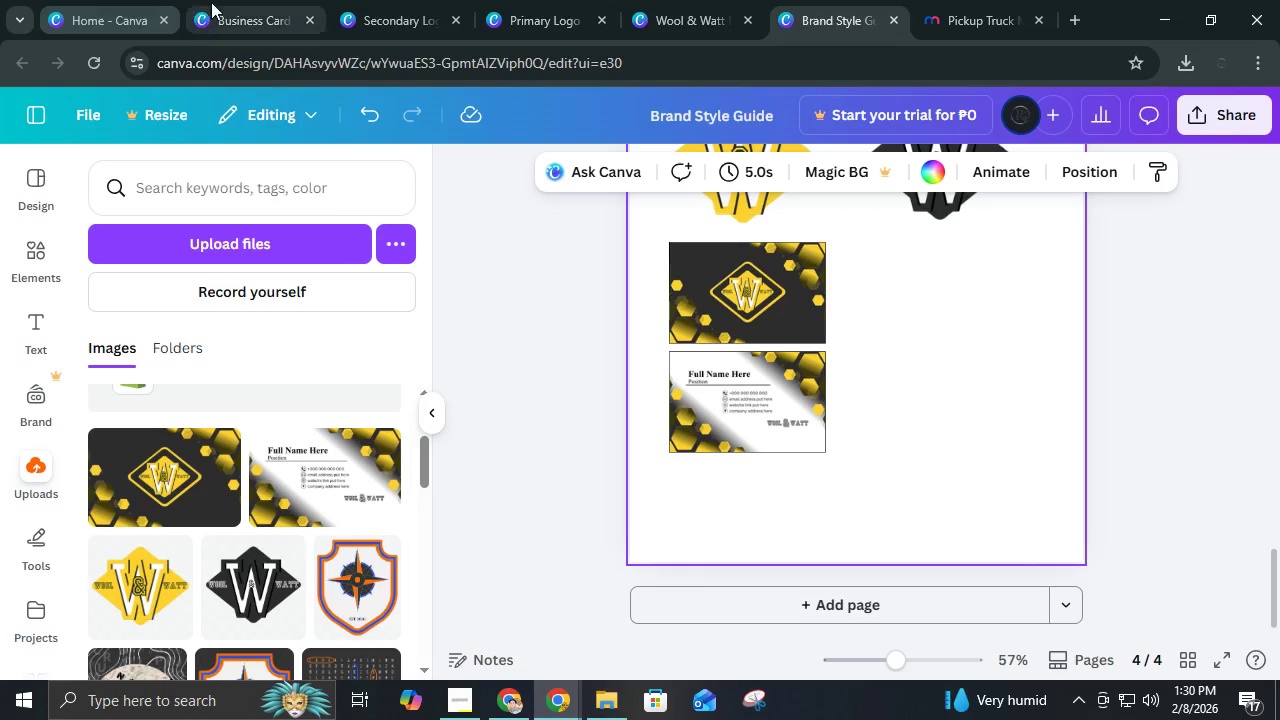 
left_click([89, 2])
 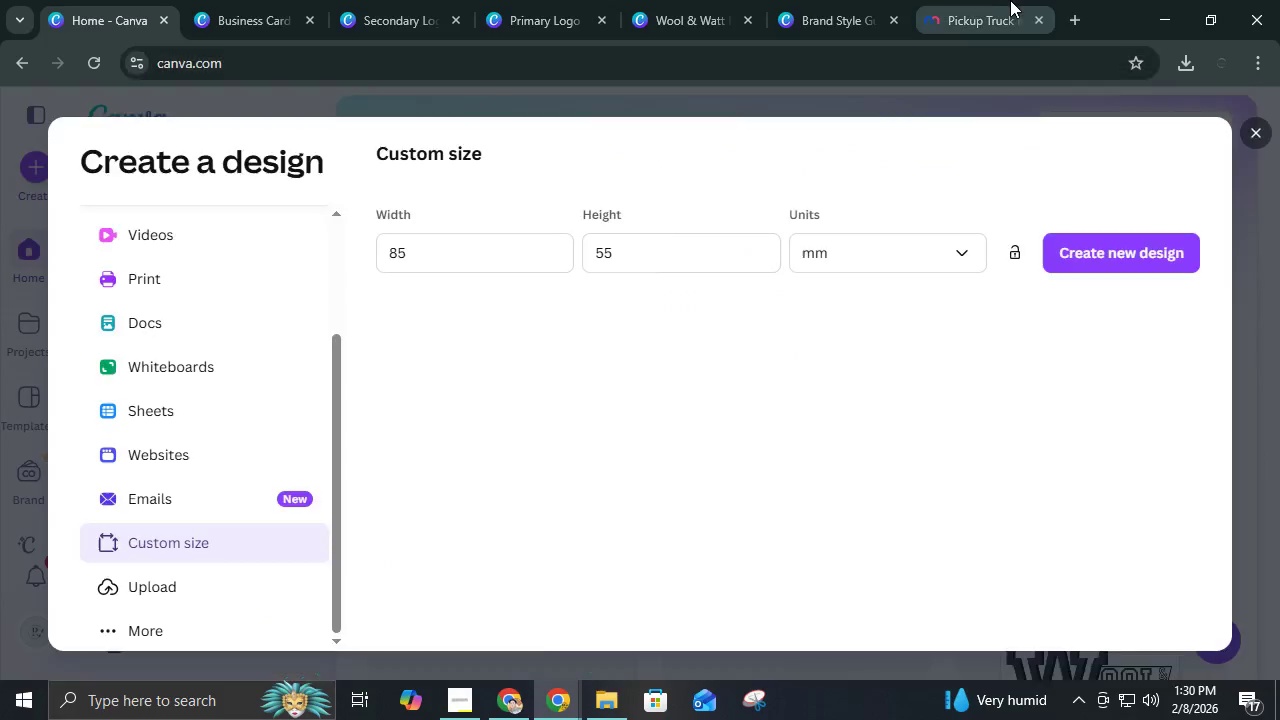 
left_click([1011, 0])
 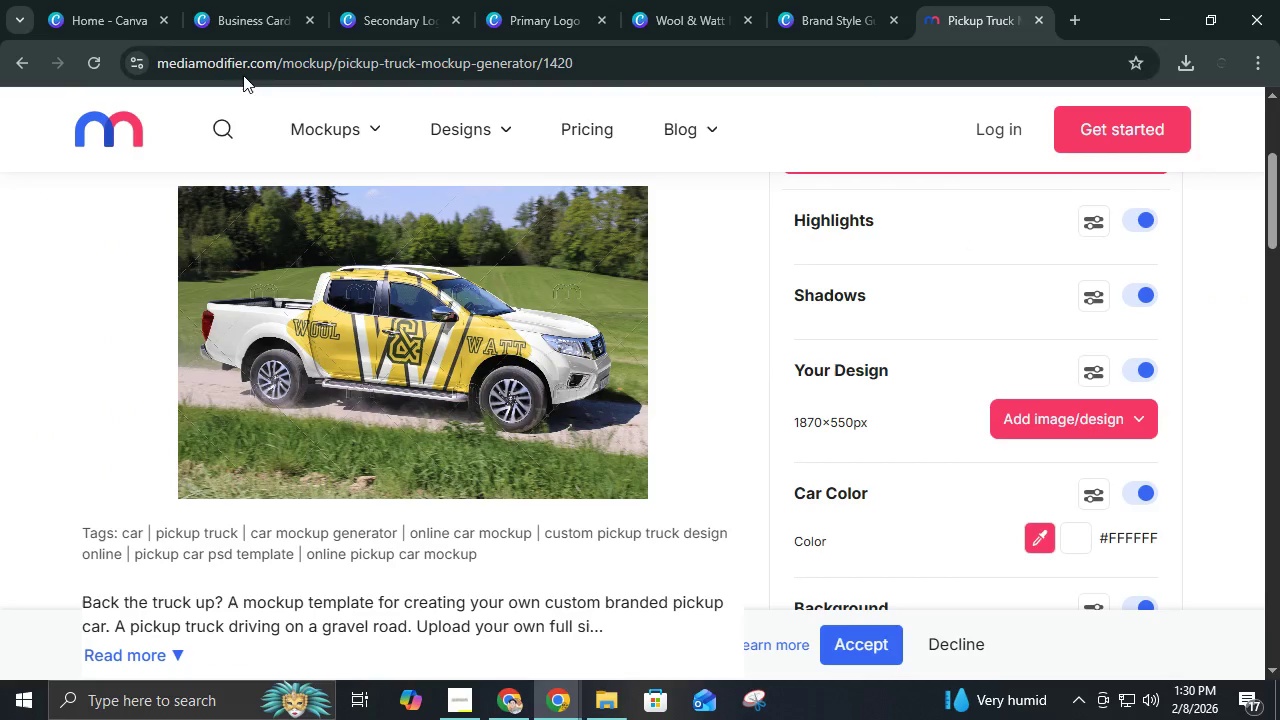 
left_click([126, 21])
 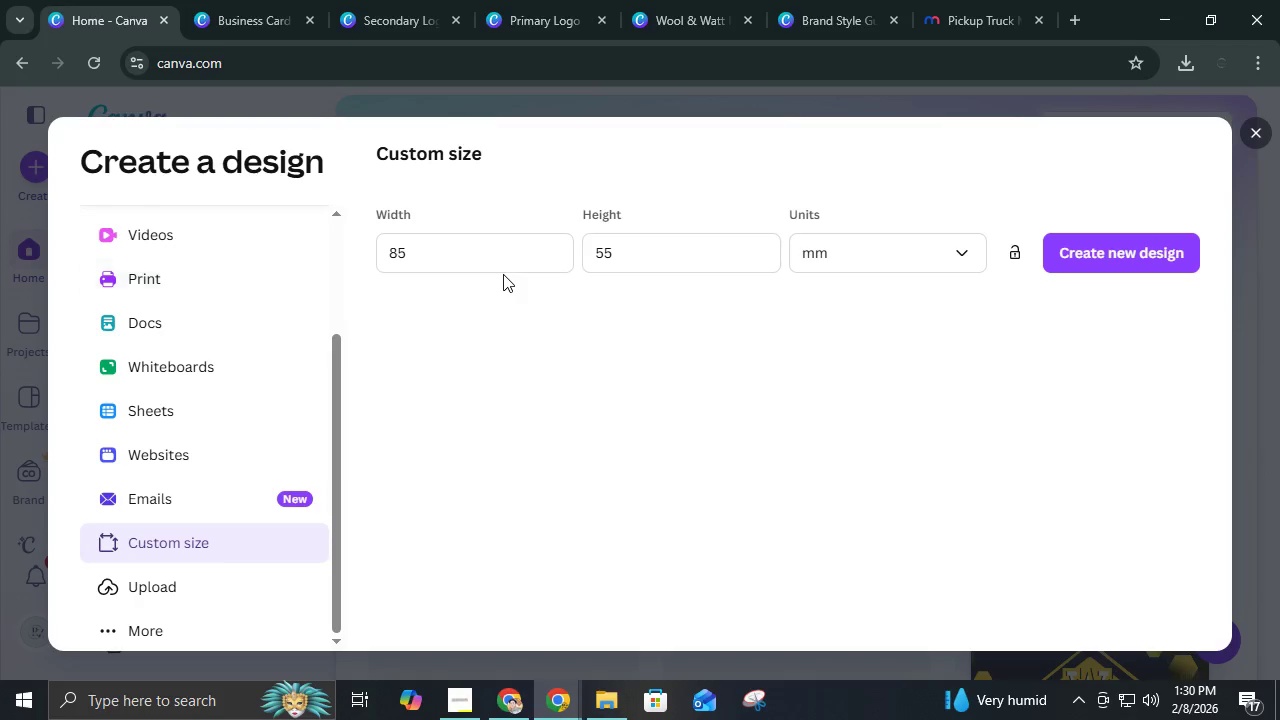 
left_click([465, 249])
 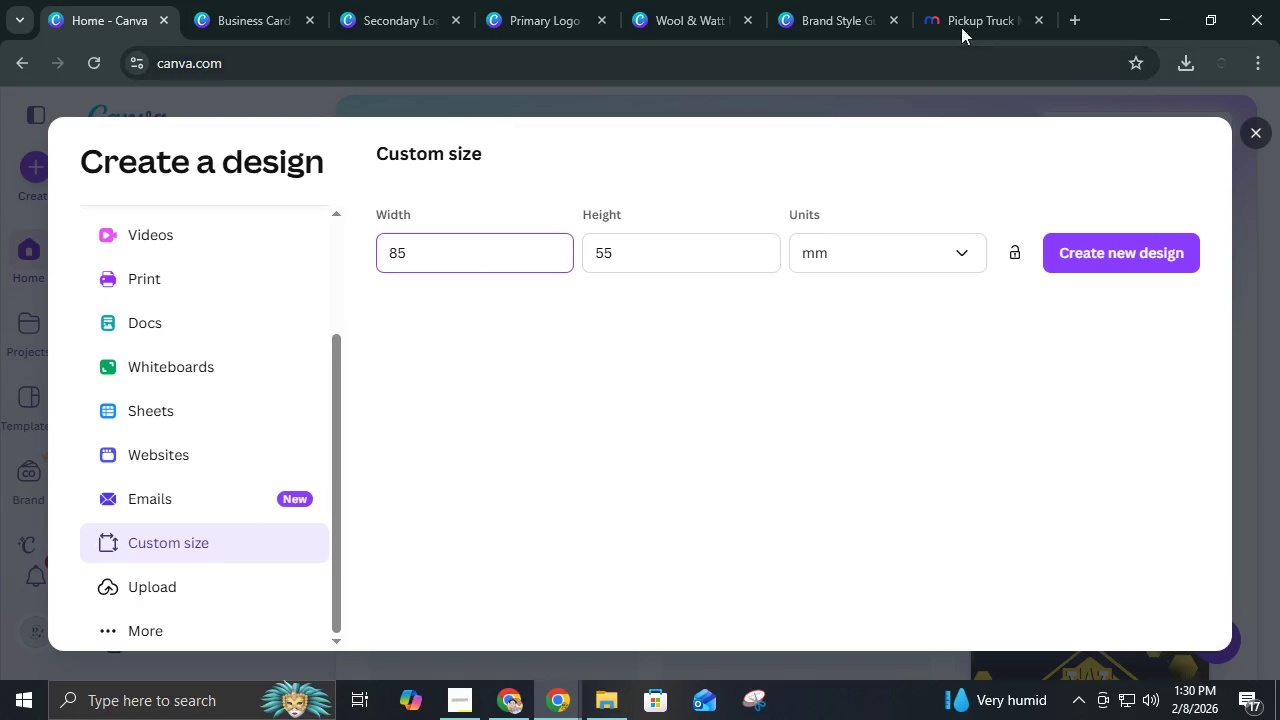 
left_click([996, 2])
 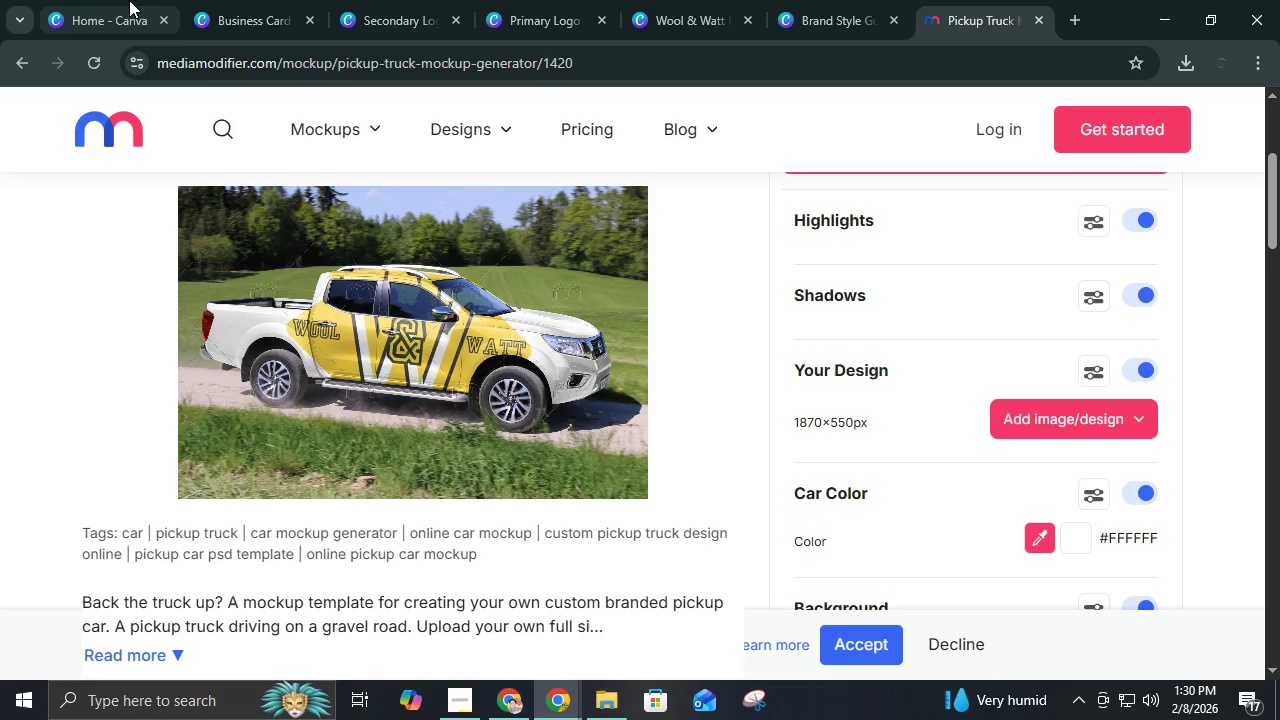 
left_click([128, 0])
 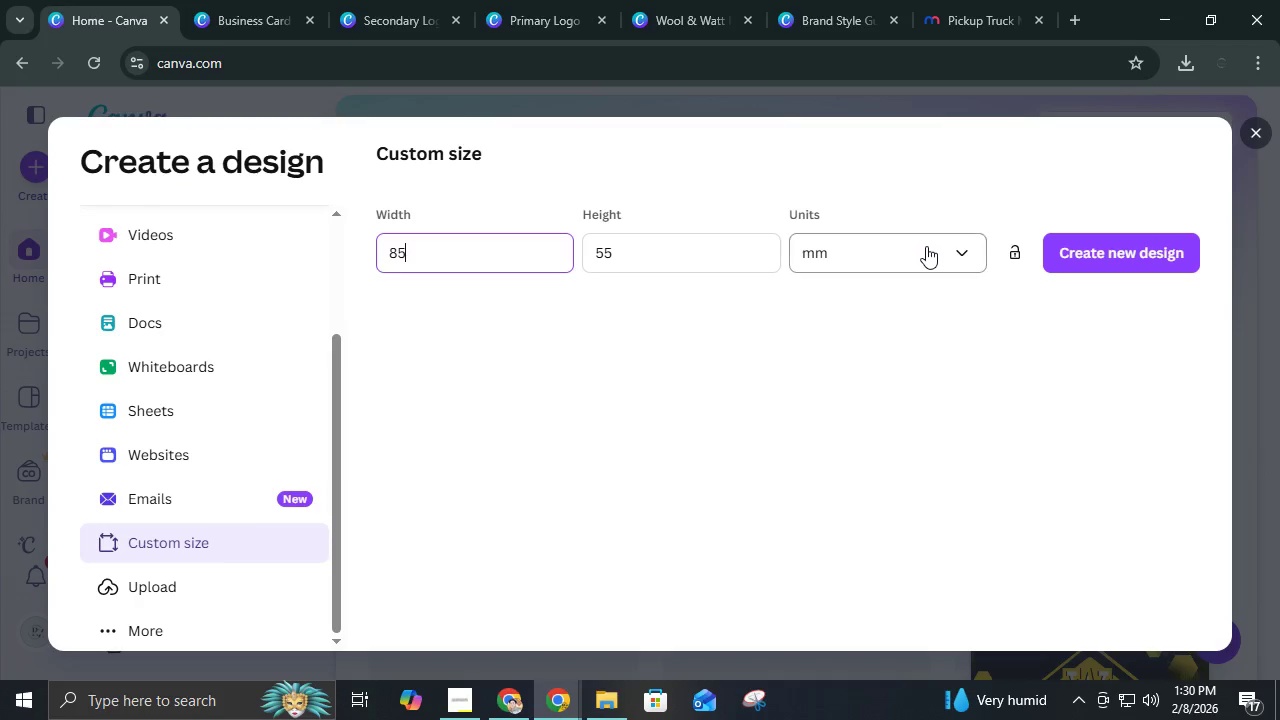 
left_click([926, 246])
 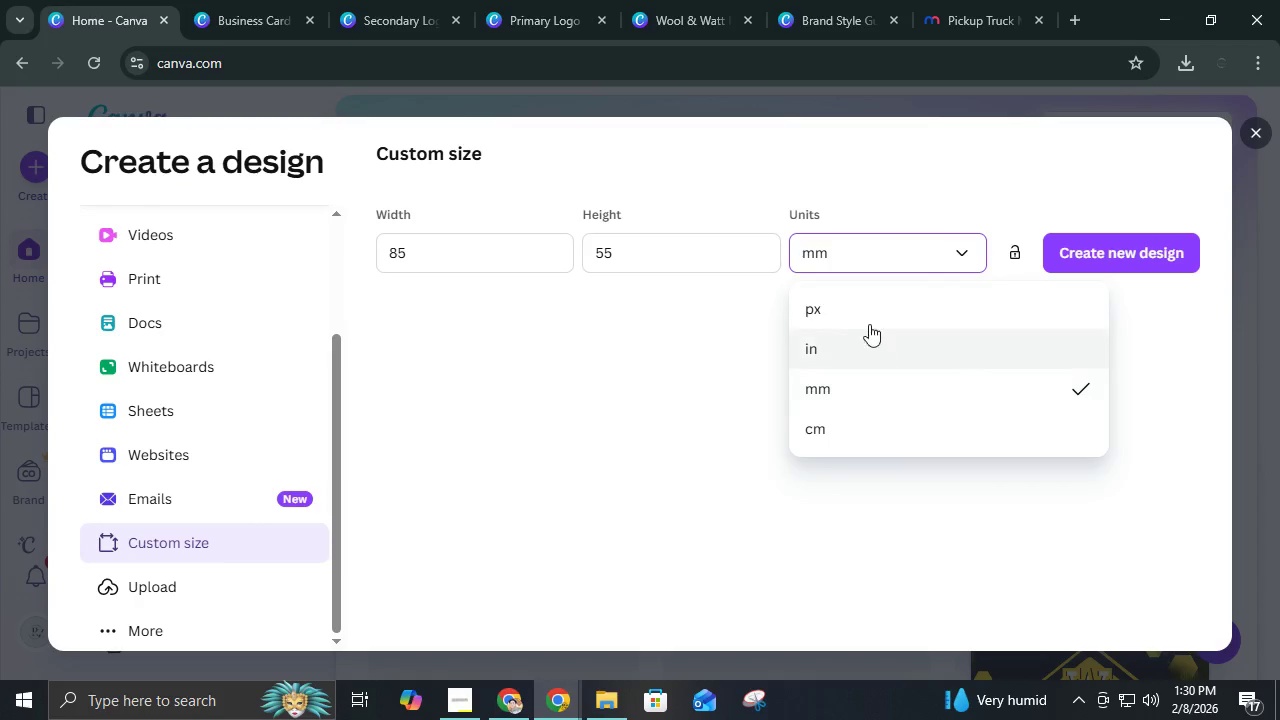 
left_click([867, 315])
 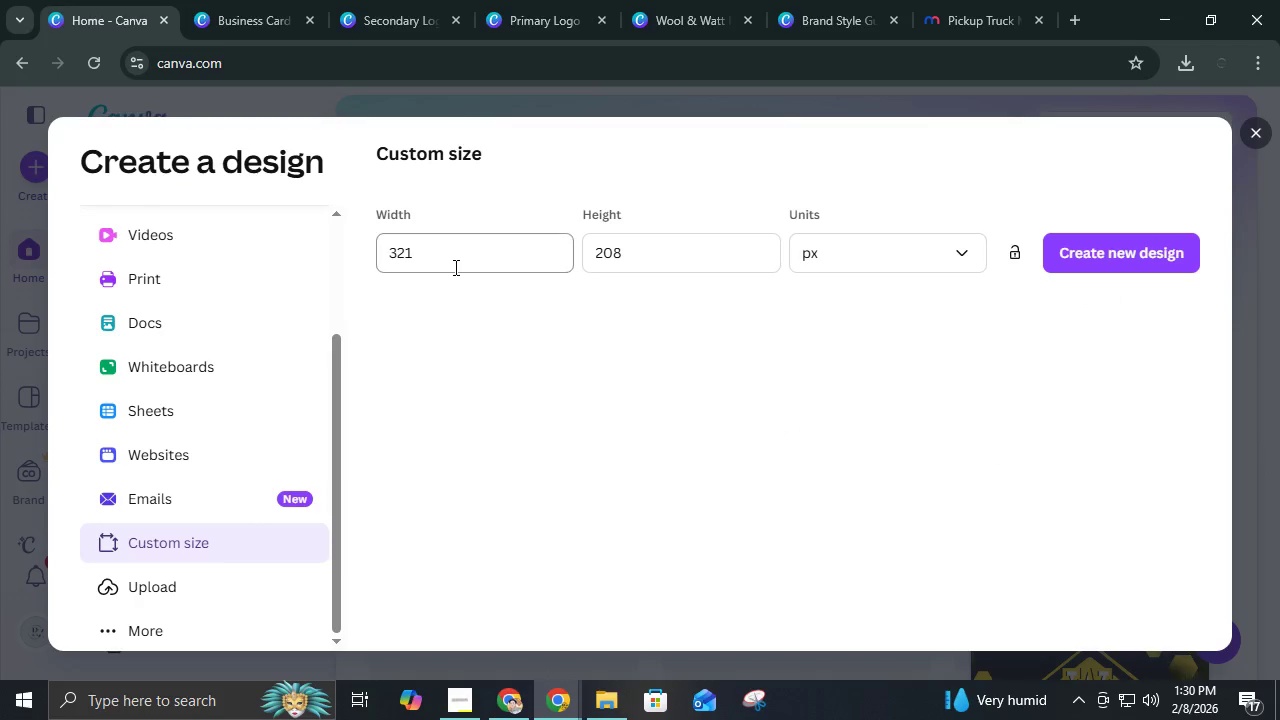 
left_click([454, 267])
 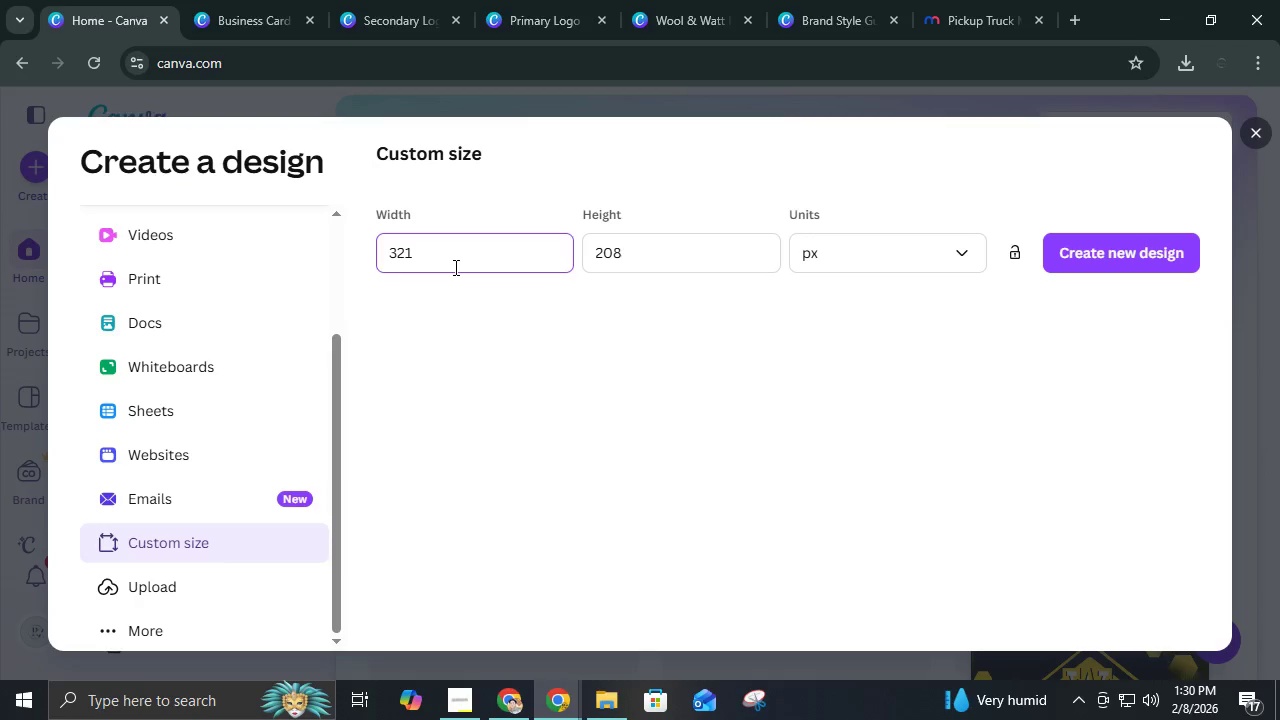 
key(Backspace)
 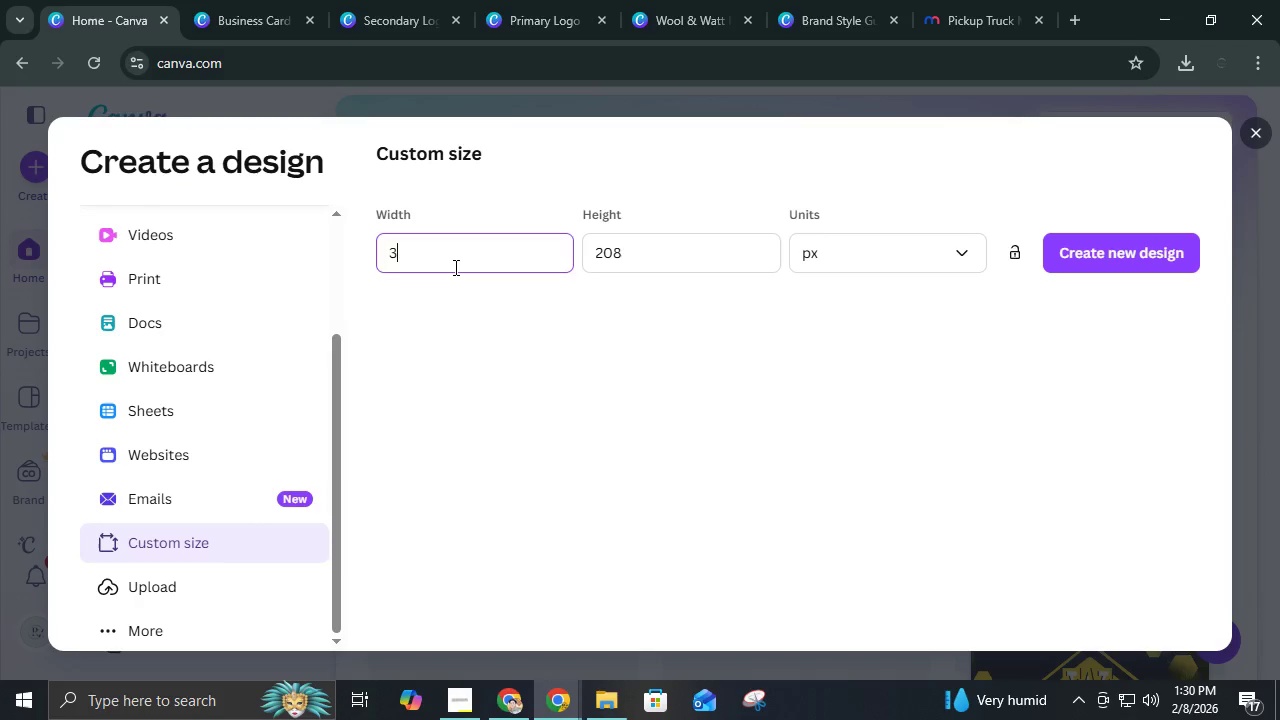 
key(Backspace)
 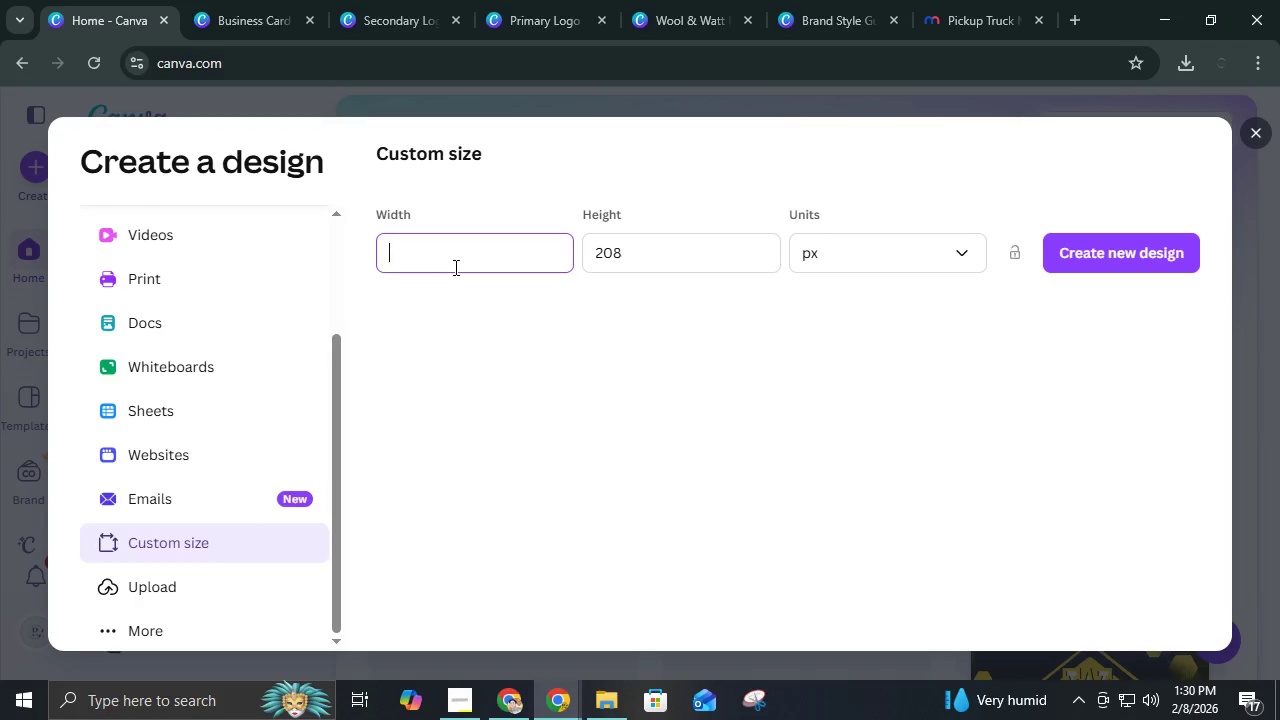 
key(Backspace)
 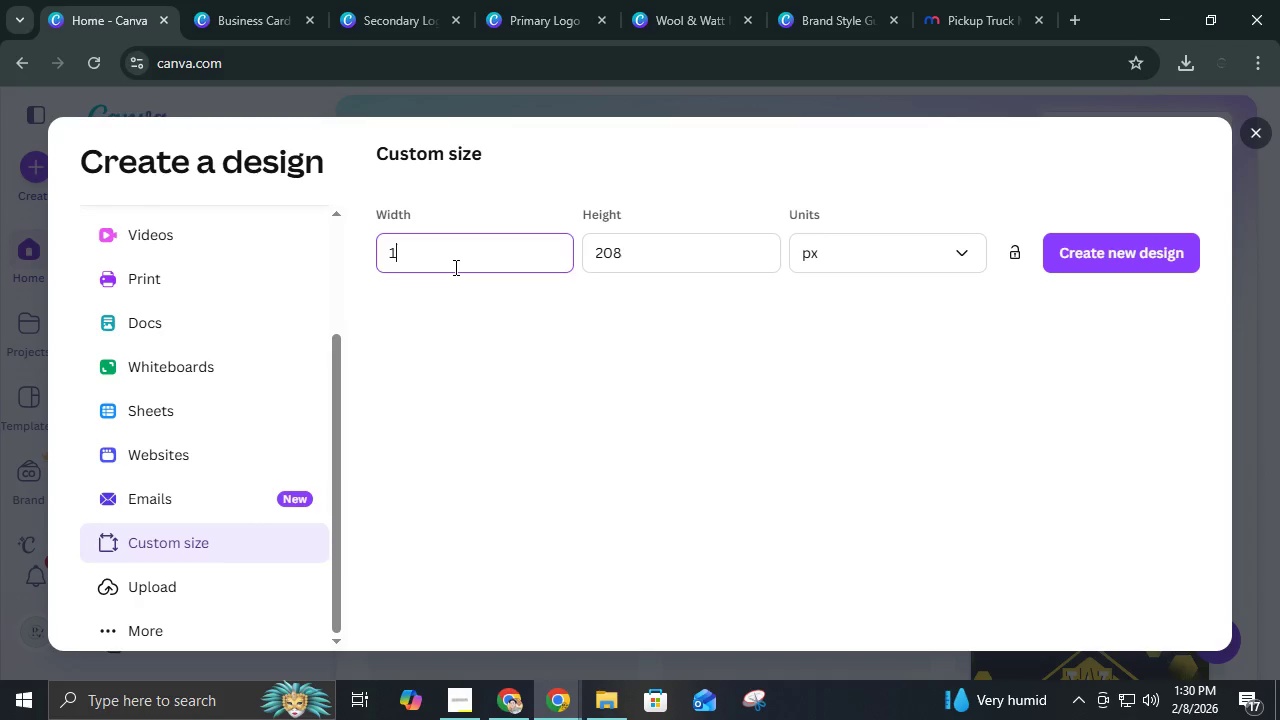 
key(Numpad1)
 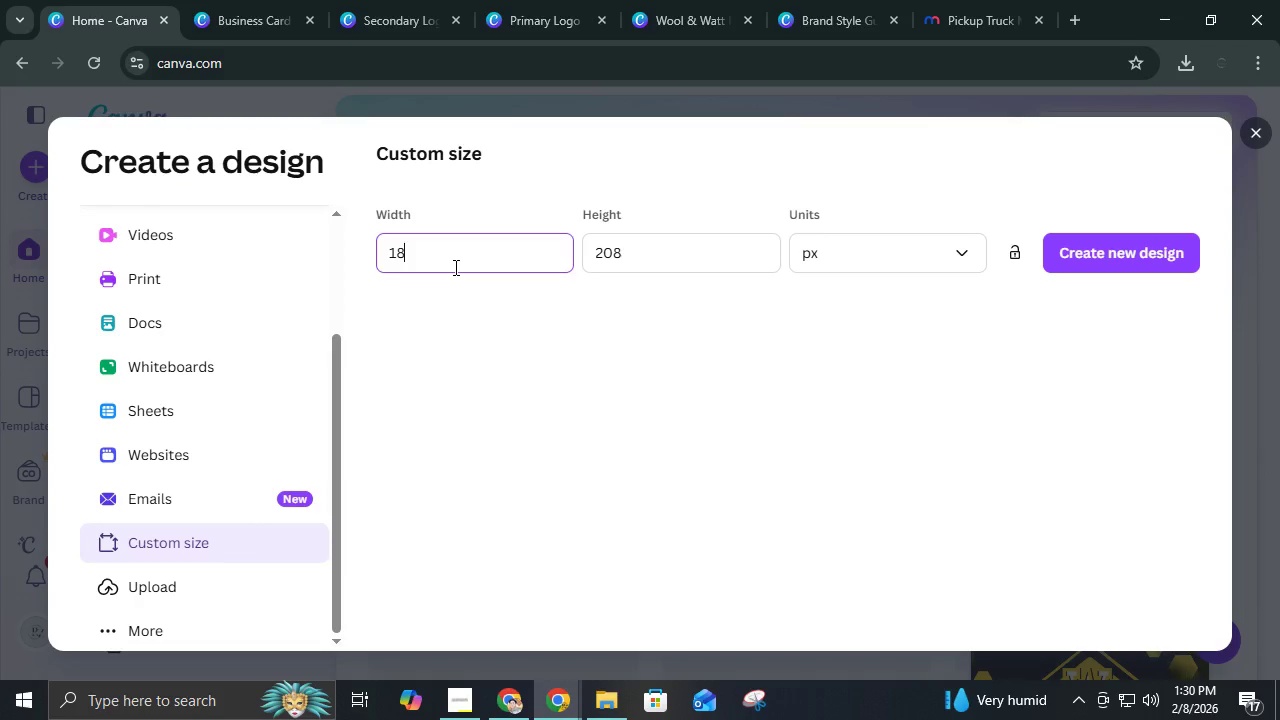 
key(Numpad8)
 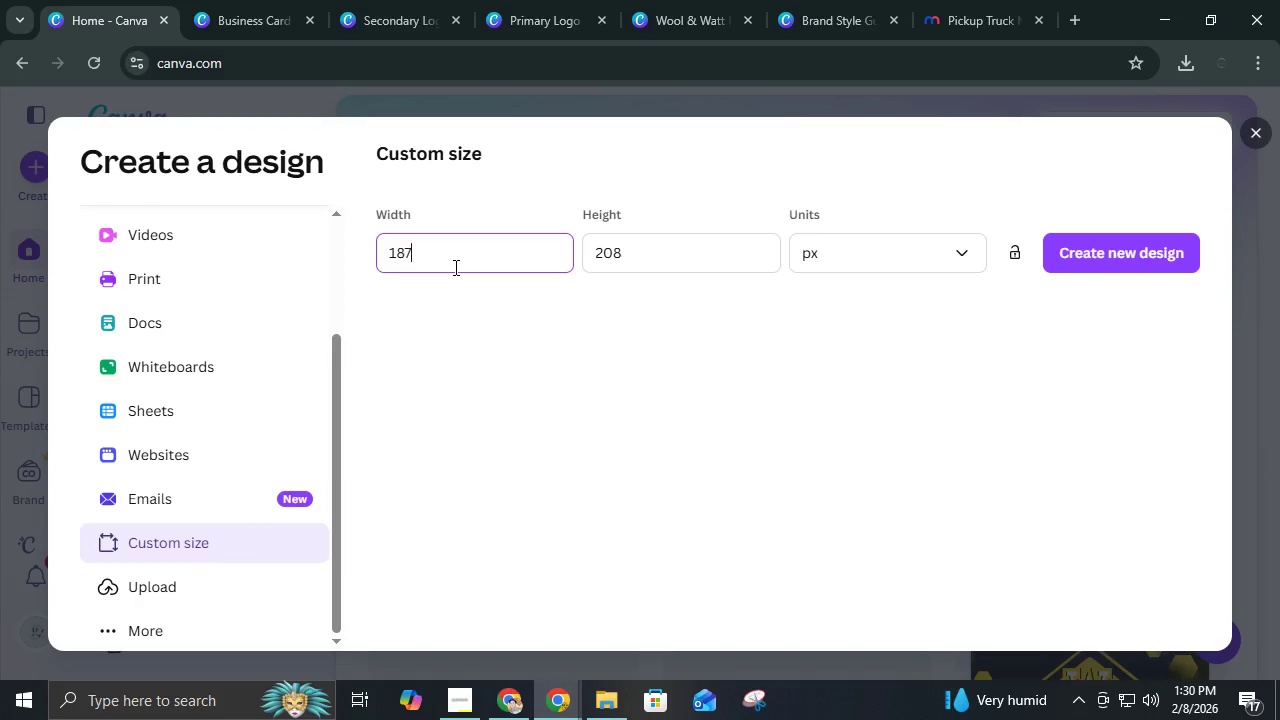 
key(Numpad7)
 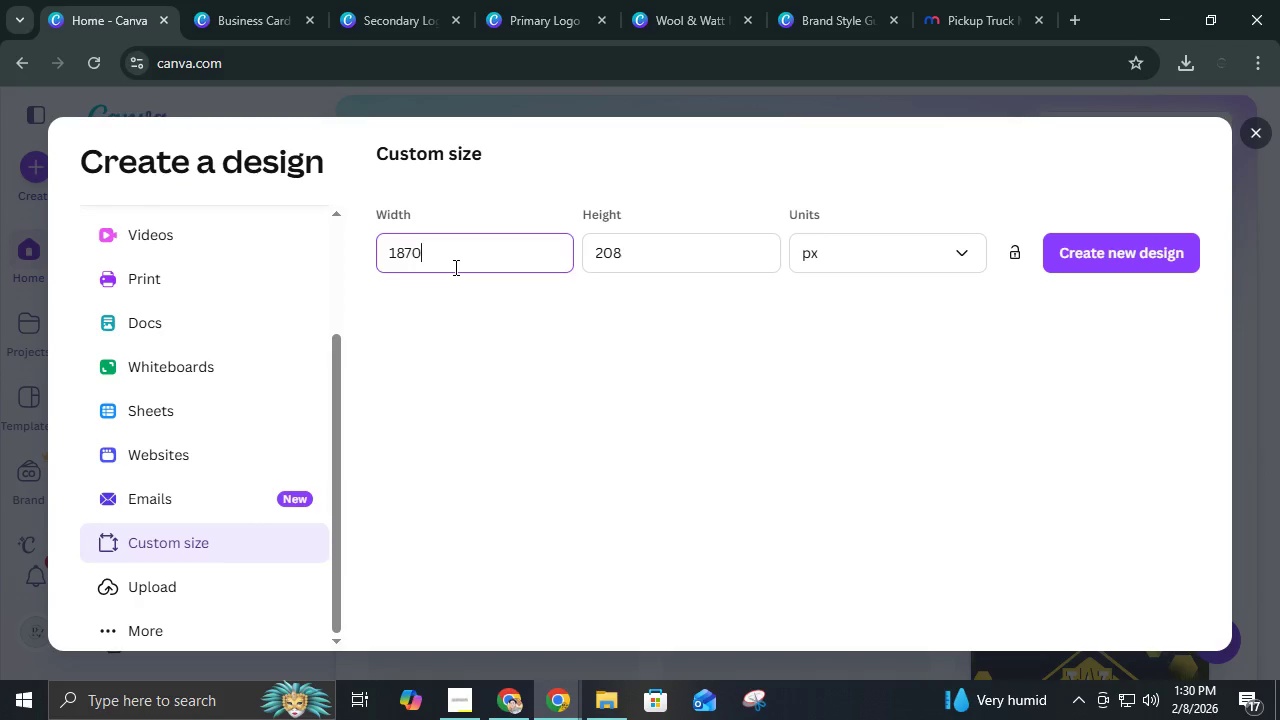 
key(Numpad0)
 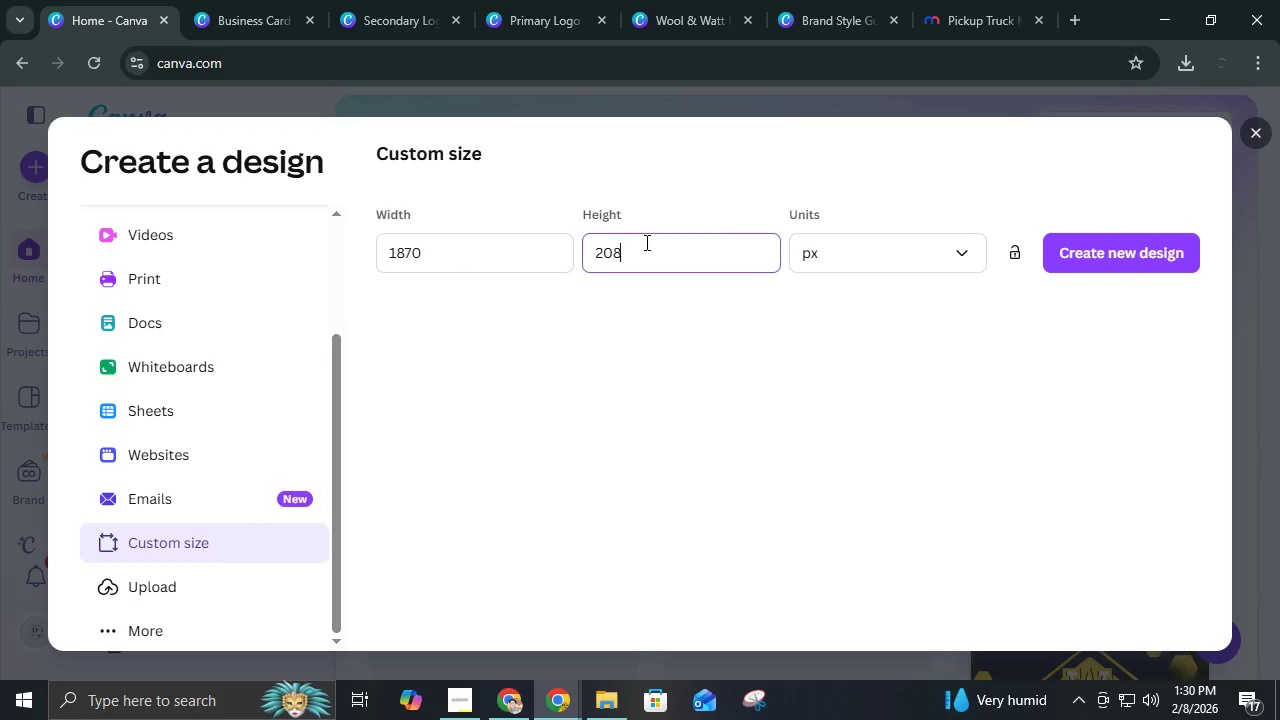 
double_click([980, 19])
 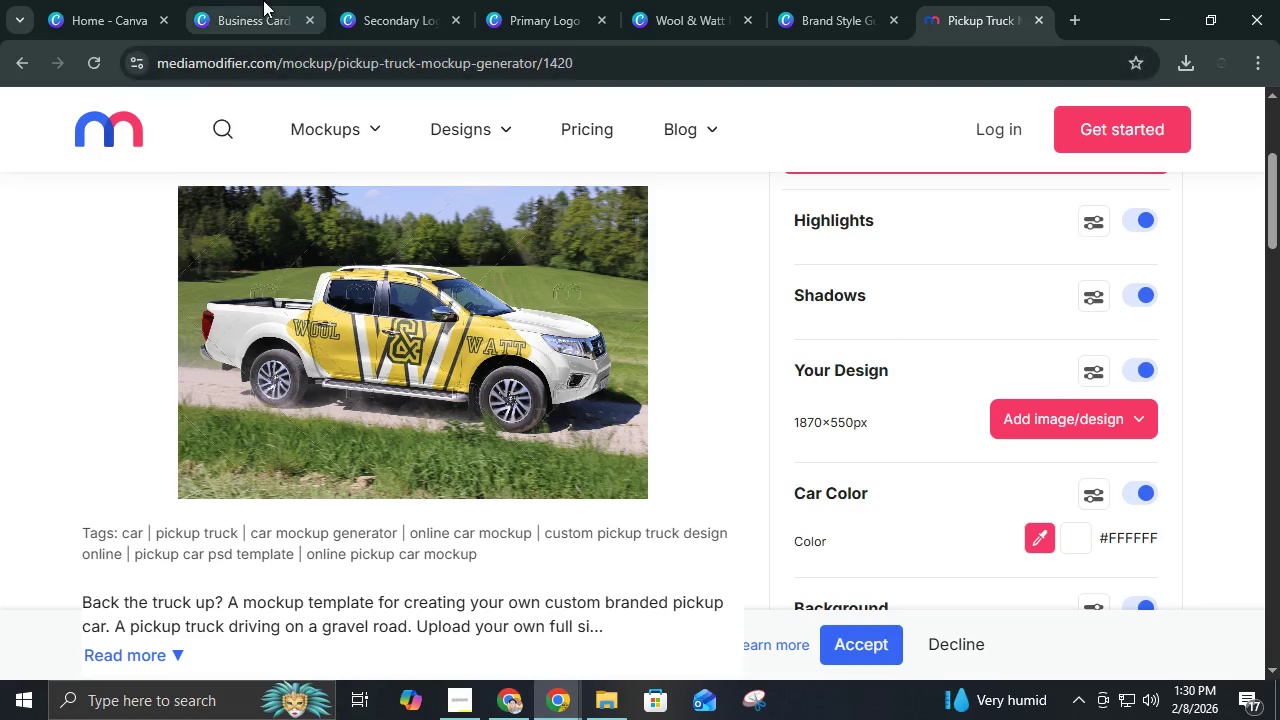 
left_click([100, 0])
 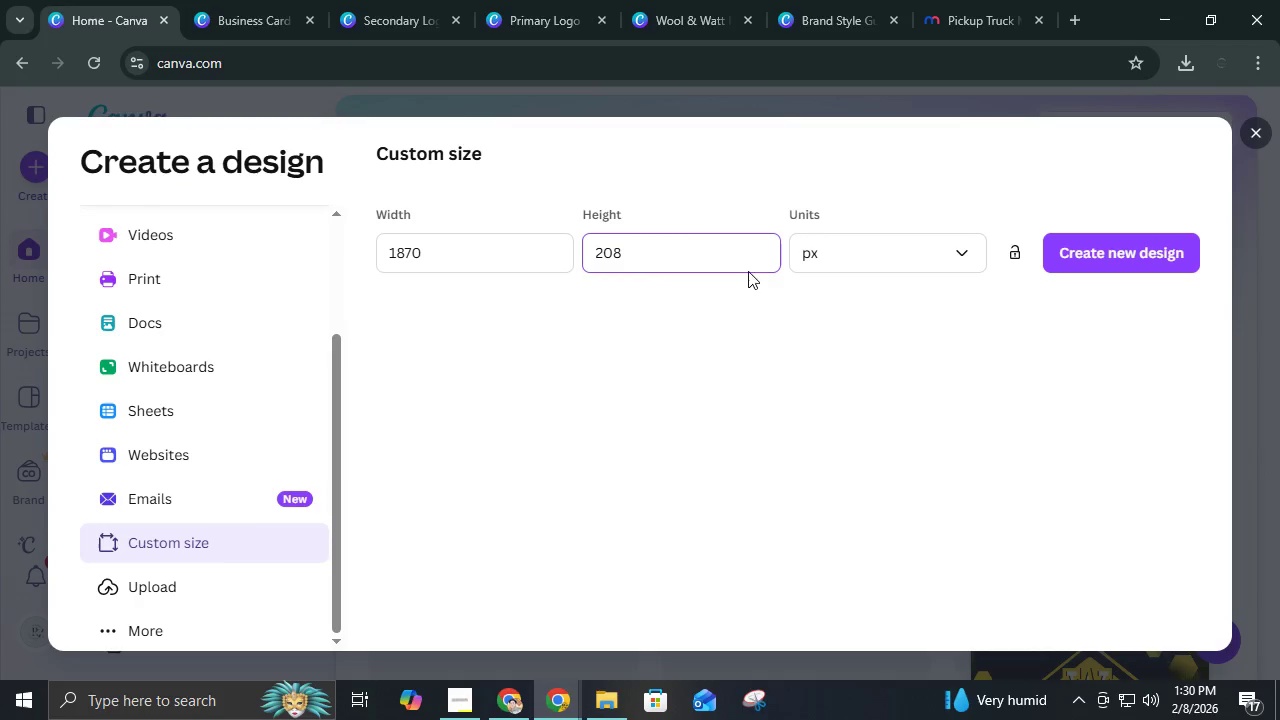 
left_click_drag(start_coordinate=[708, 244], to_coordinate=[406, 236])
 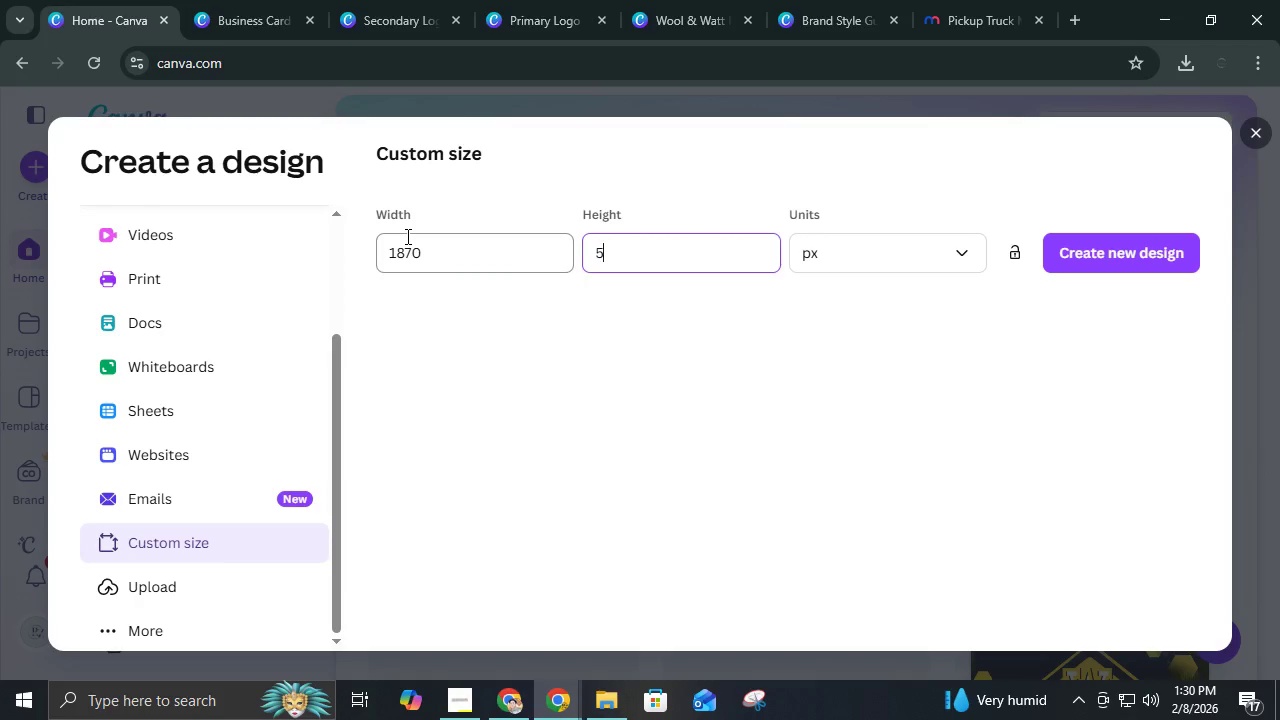 
key(Numpad5)
 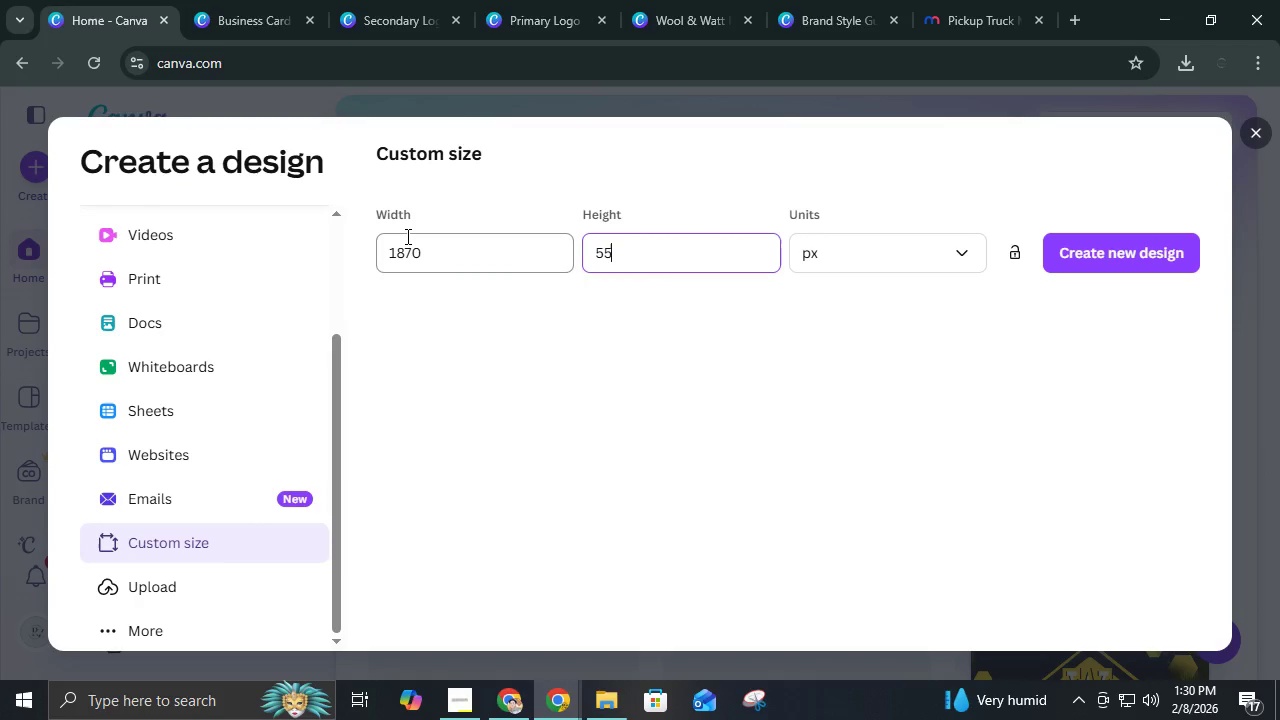 
key(Numpad5)
 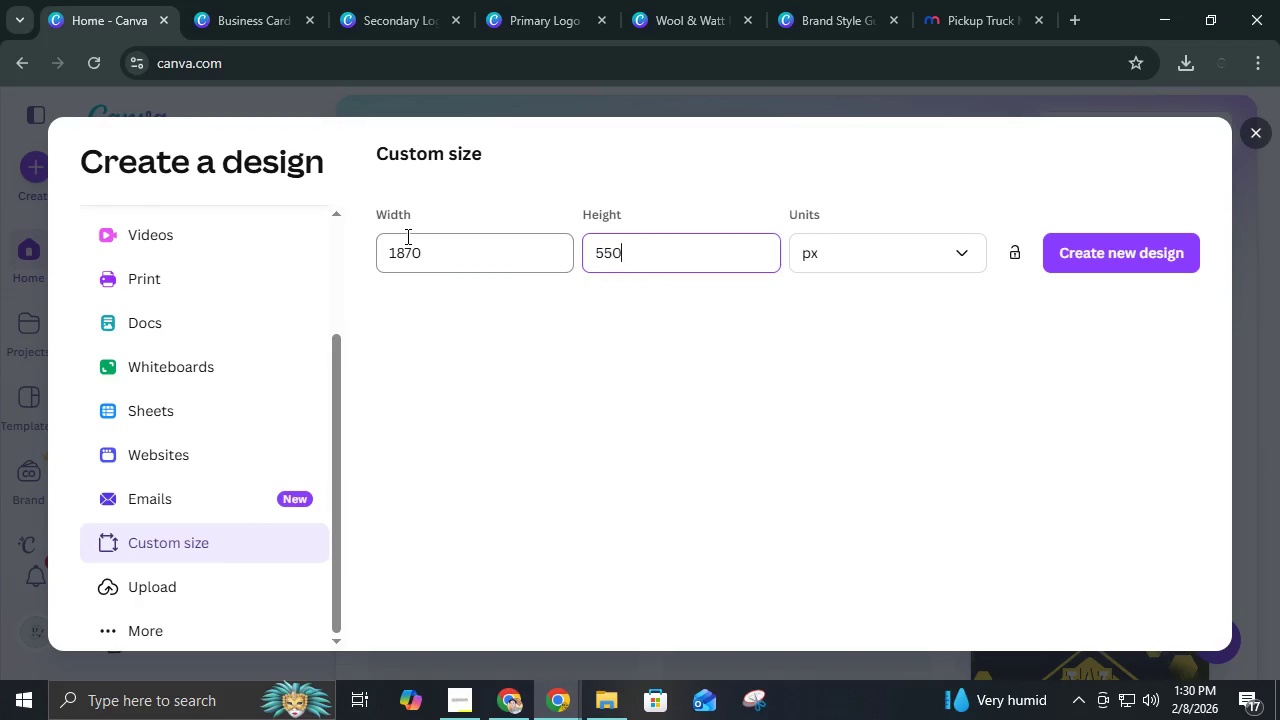 
key(Numpad0)
 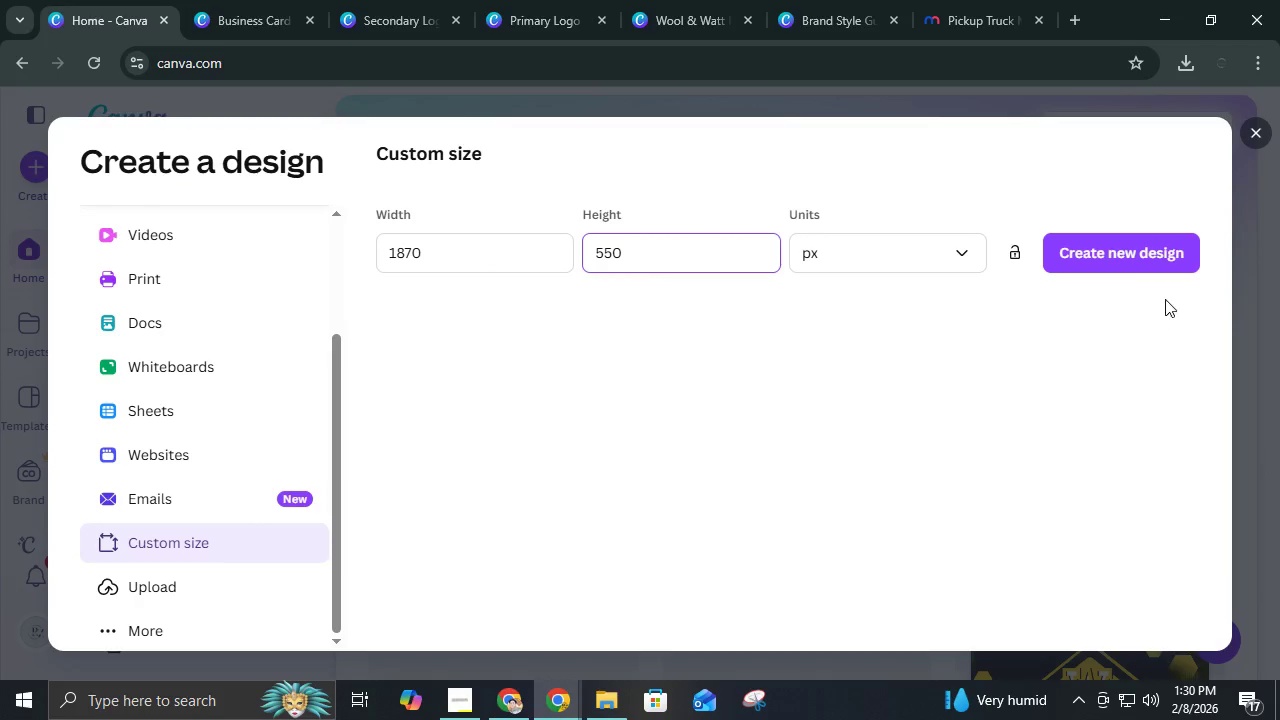 
left_click([1133, 261])
 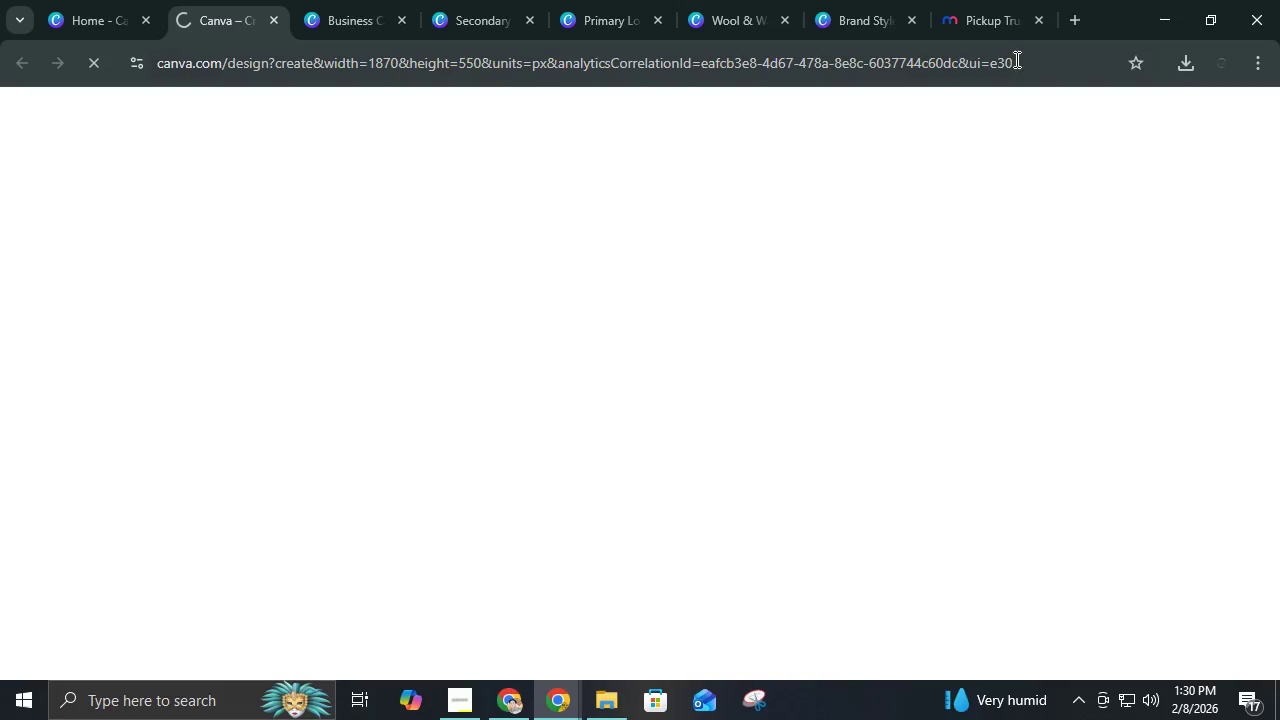 
left_click([976, 25])
 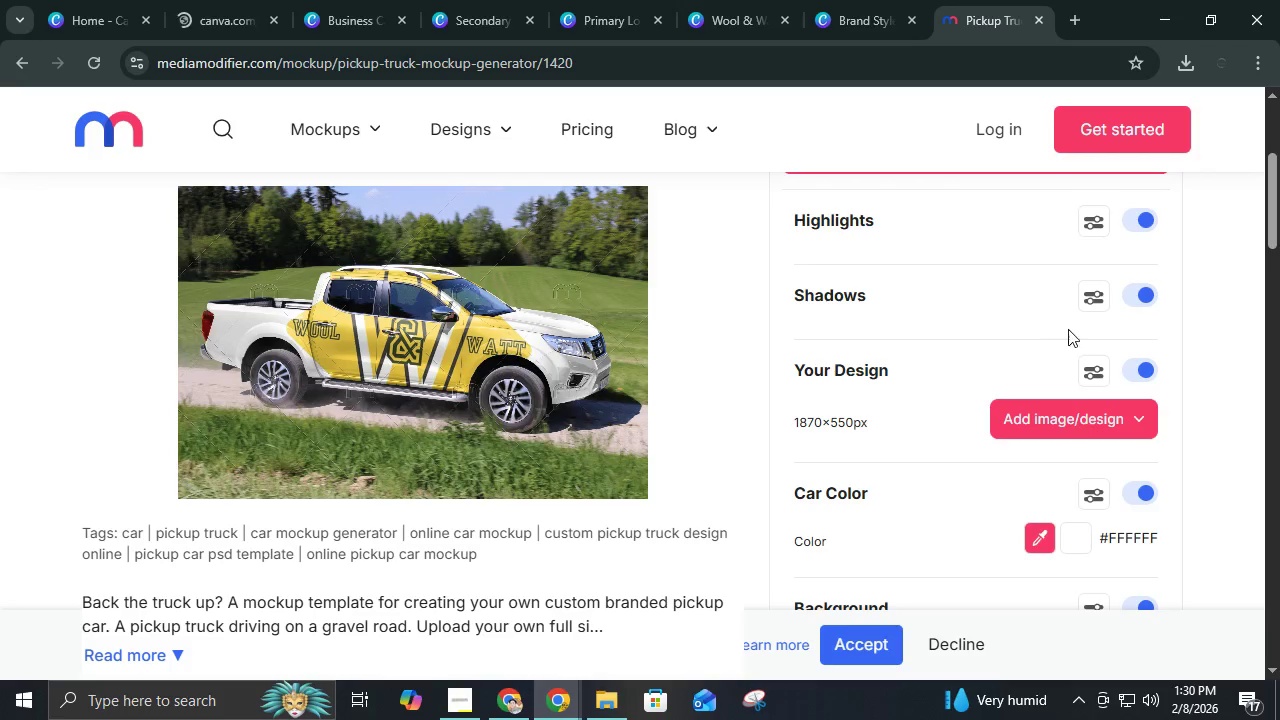 
scroll: coordinate [1078, 355], scroll_direction: down, amount: 1.0
 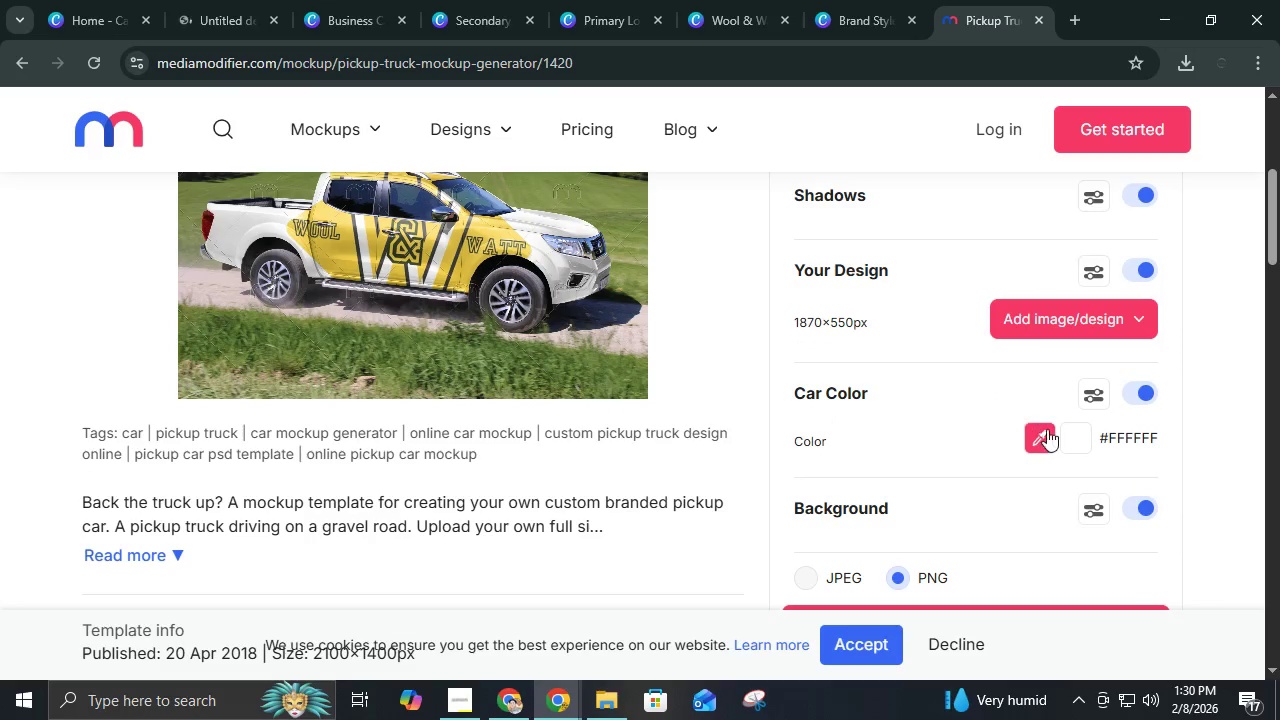 
scroll: coordinate [1054, 431], scroll_direction: up, amount: 2.0
 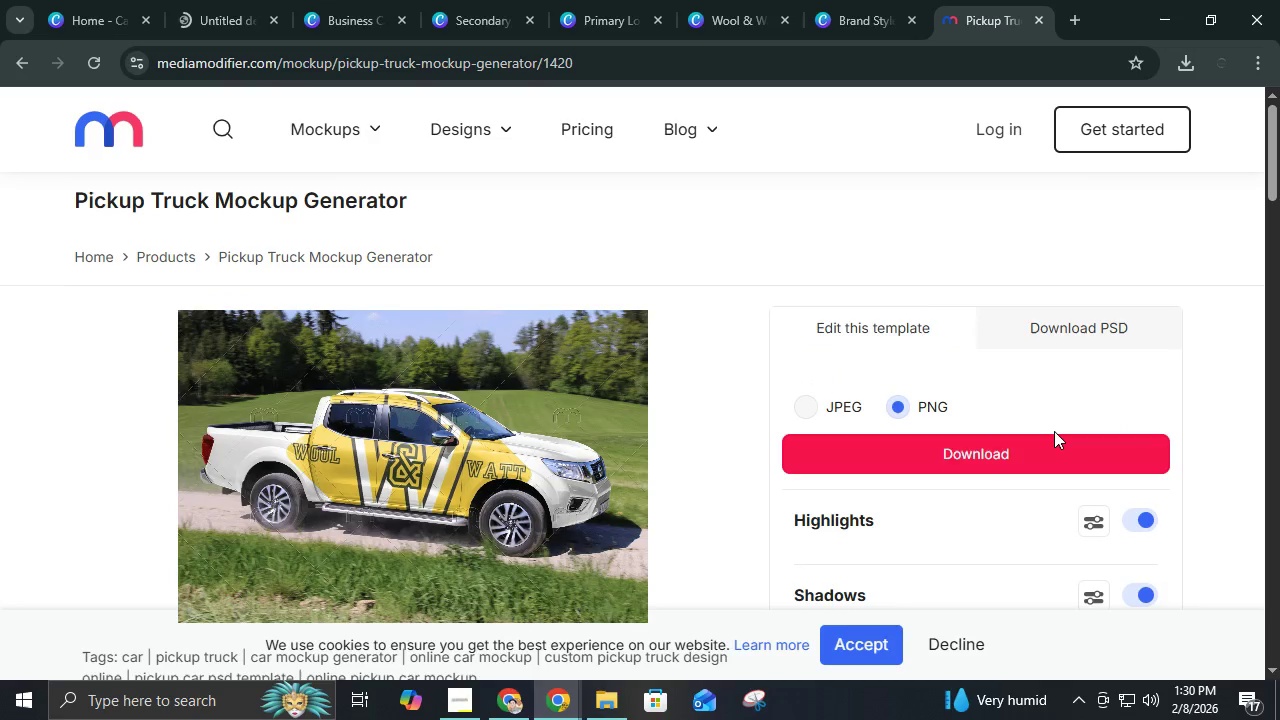 
scroll: coordinate [1057, 431], scroll_direction: down, amount: 5.0
 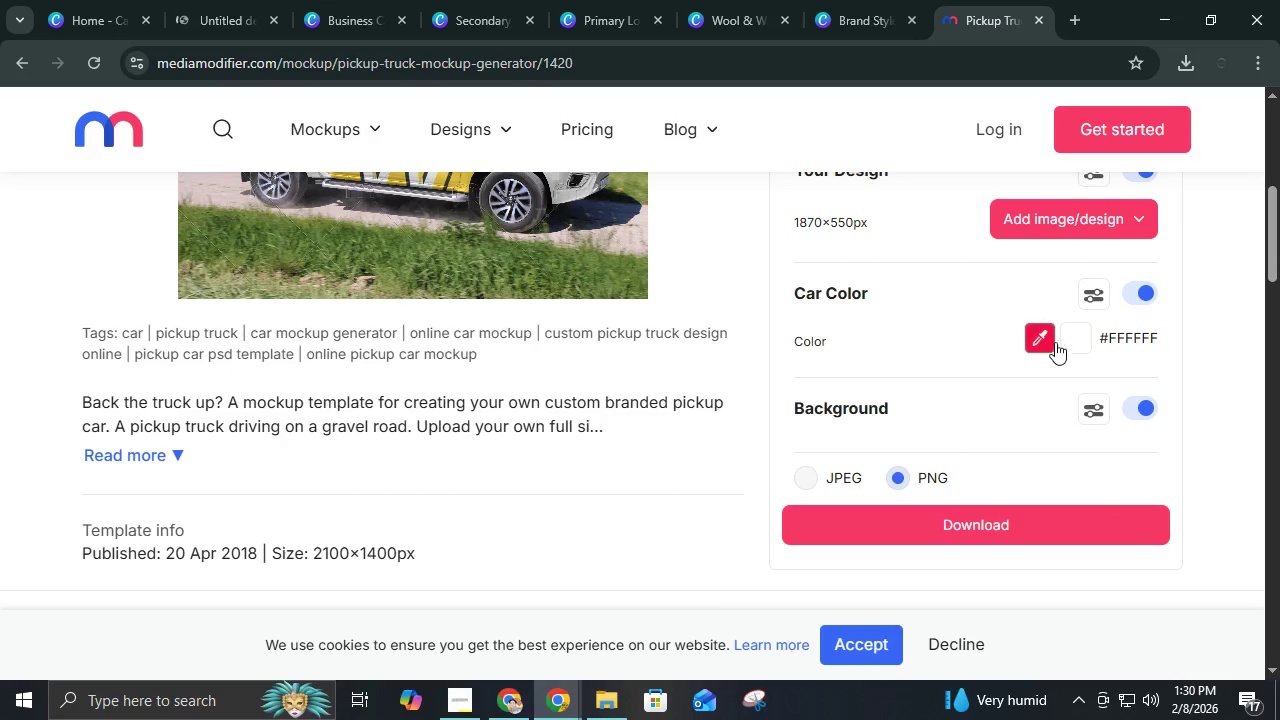 
left_click([1064, 339])
 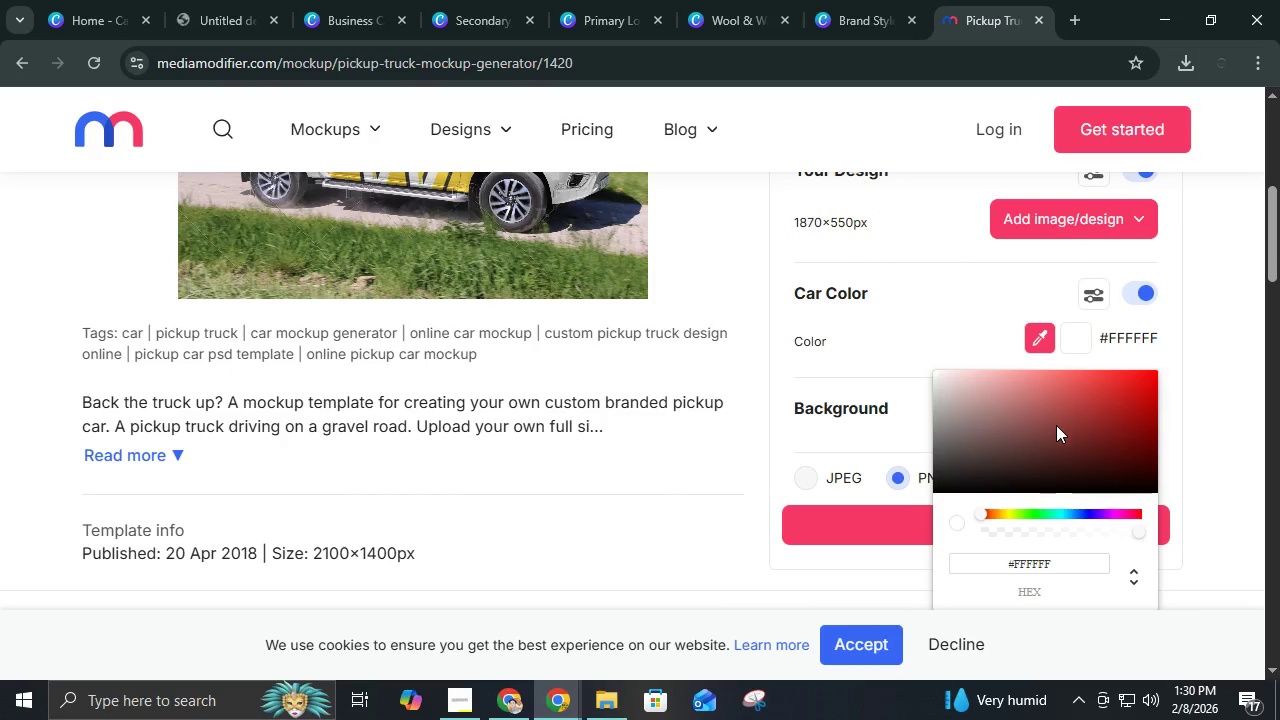 
left_click_drag(start_coordinate=[985, 448], to_coordinate=[933, 491])
 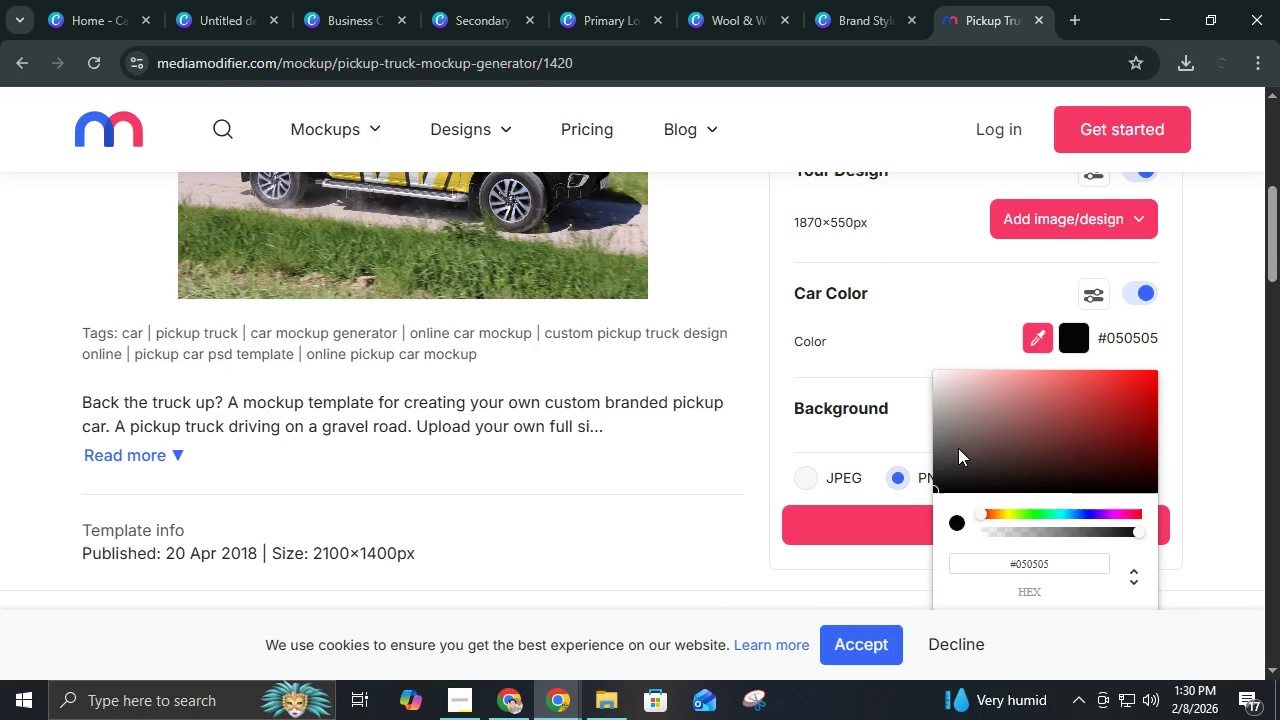 
left_click([958, 448])
 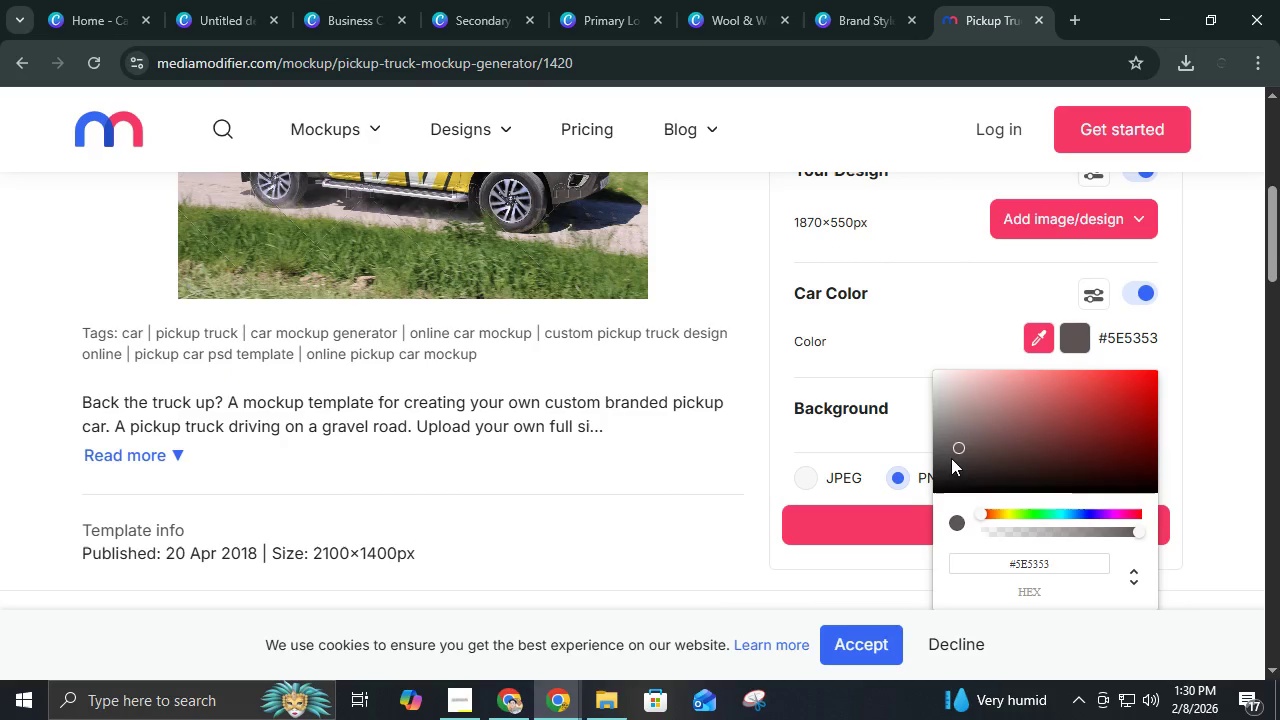 
left_click_drag(start_coordinate=[951, 458], to_coordinate=[925, 500])
 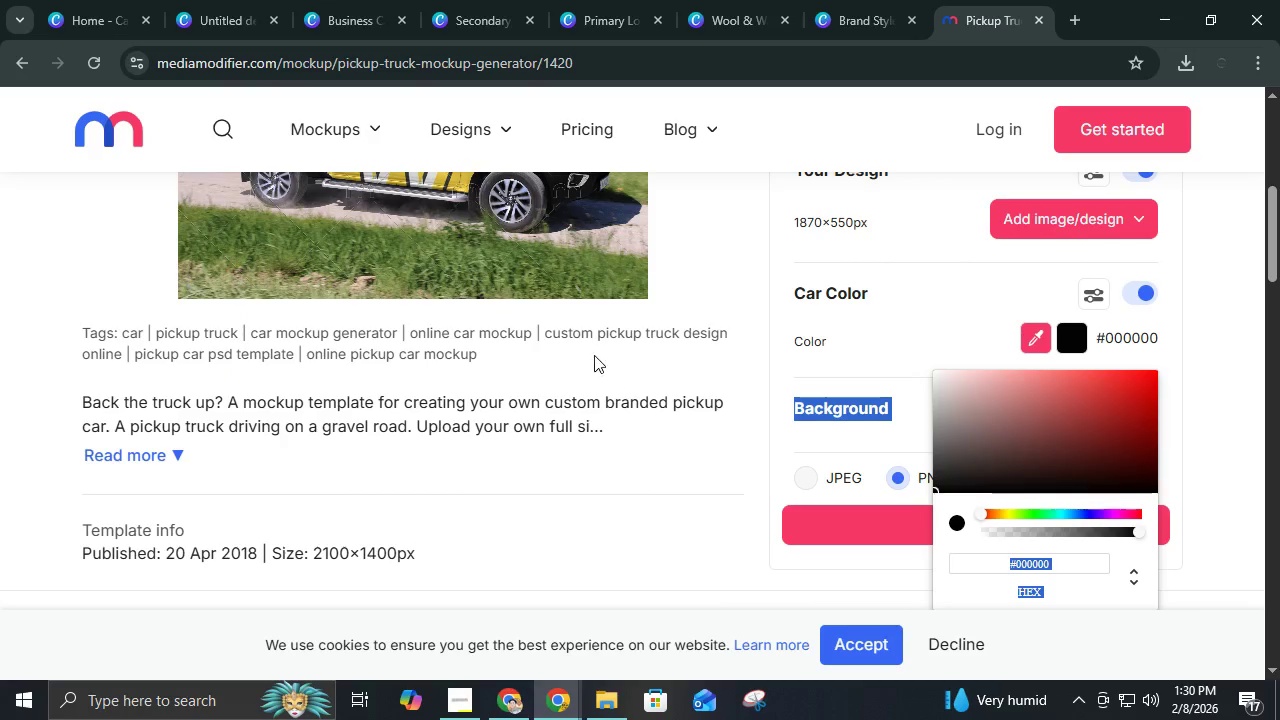 
scroll: coordinate [594, 355], scroll_direction: up, amount: 3.0
 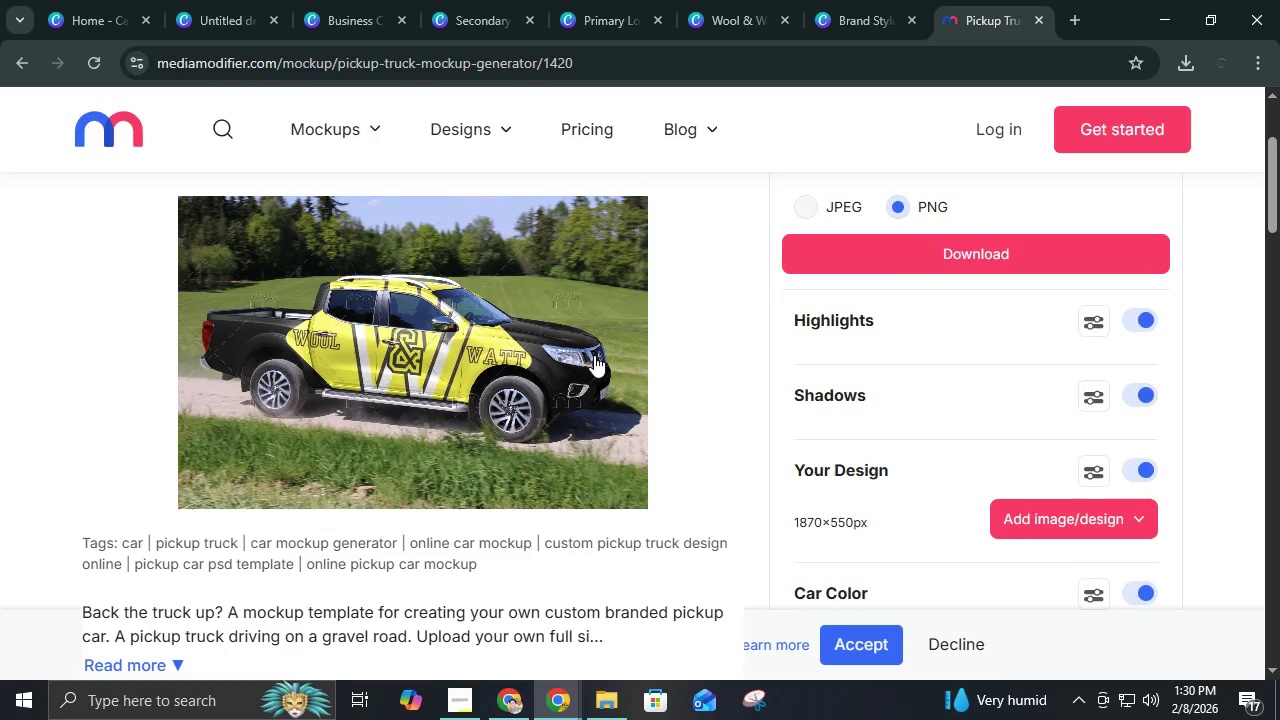 
scroll: coordinate [594, 355], scroll_direction: down, amount: 2.0
 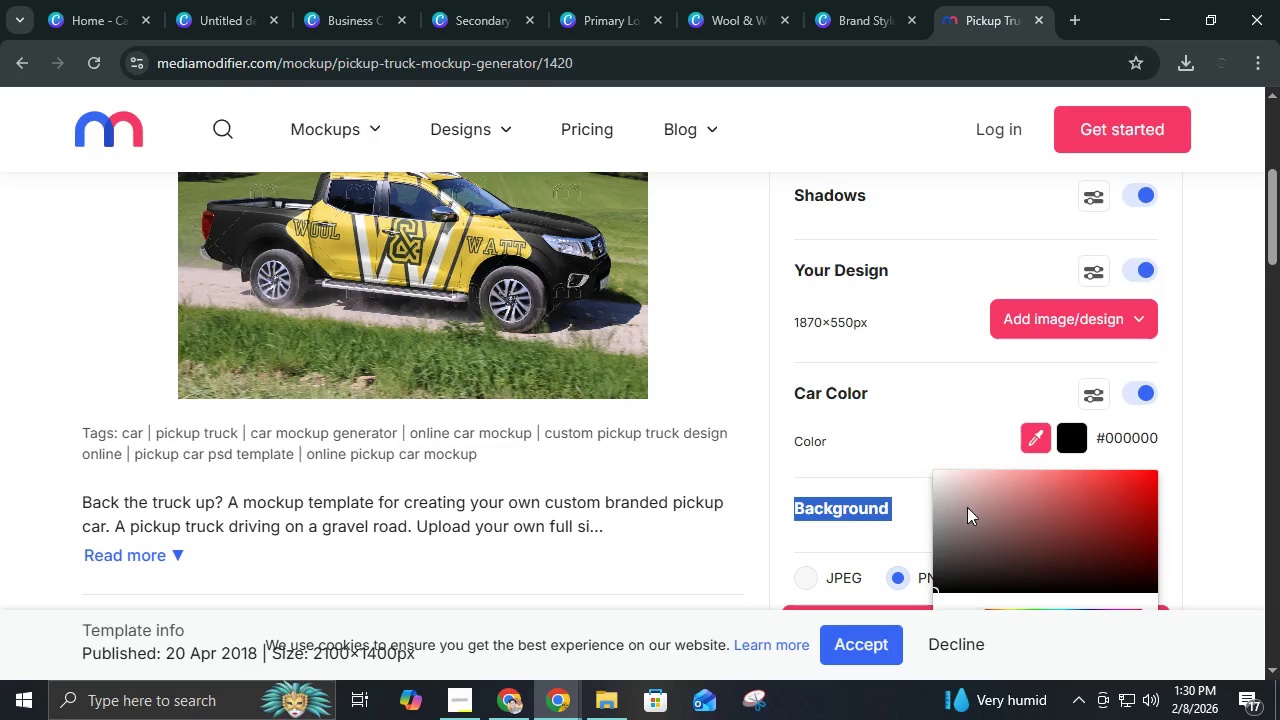 
left_click_drag(start_coordinate=[958, 523], to_coordinate=[936, 538])
 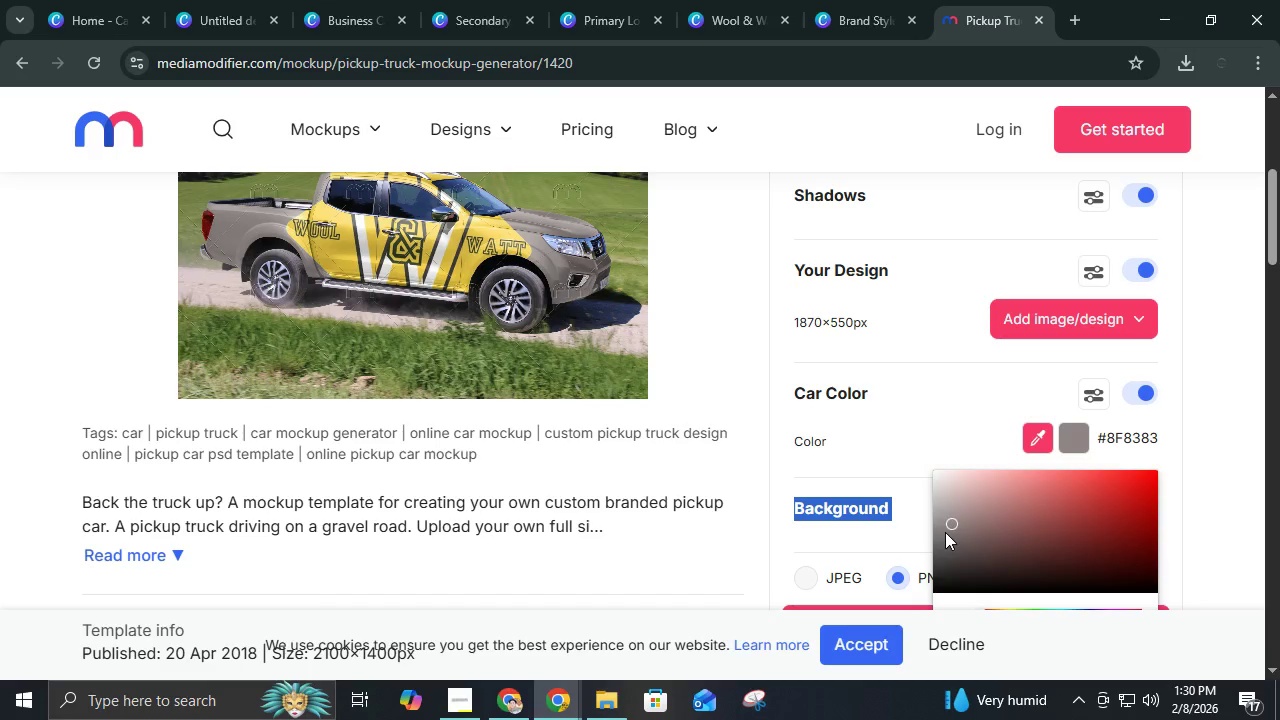 
left_click_drag(start_coordinate=[945, 532], to_coordinate=[941, 541])
 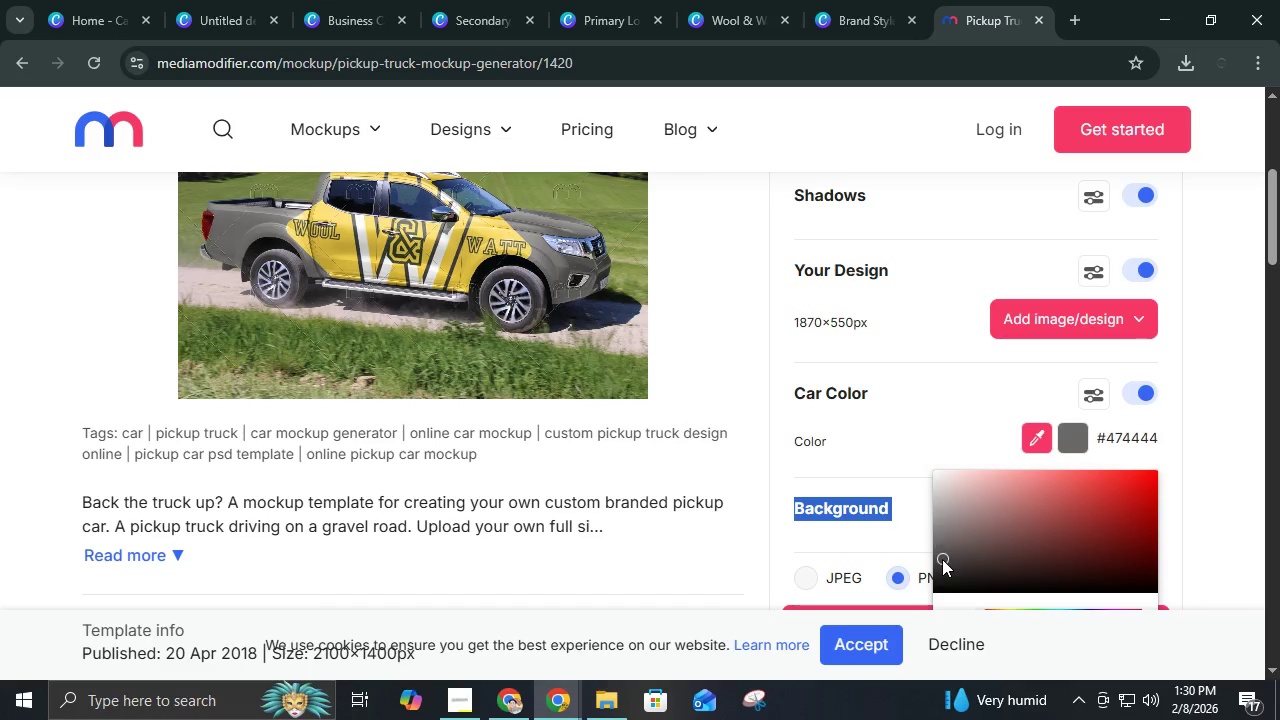 
left_click_drag(start_coordinate=[942, 559], to_coordinate=[931, 563])
 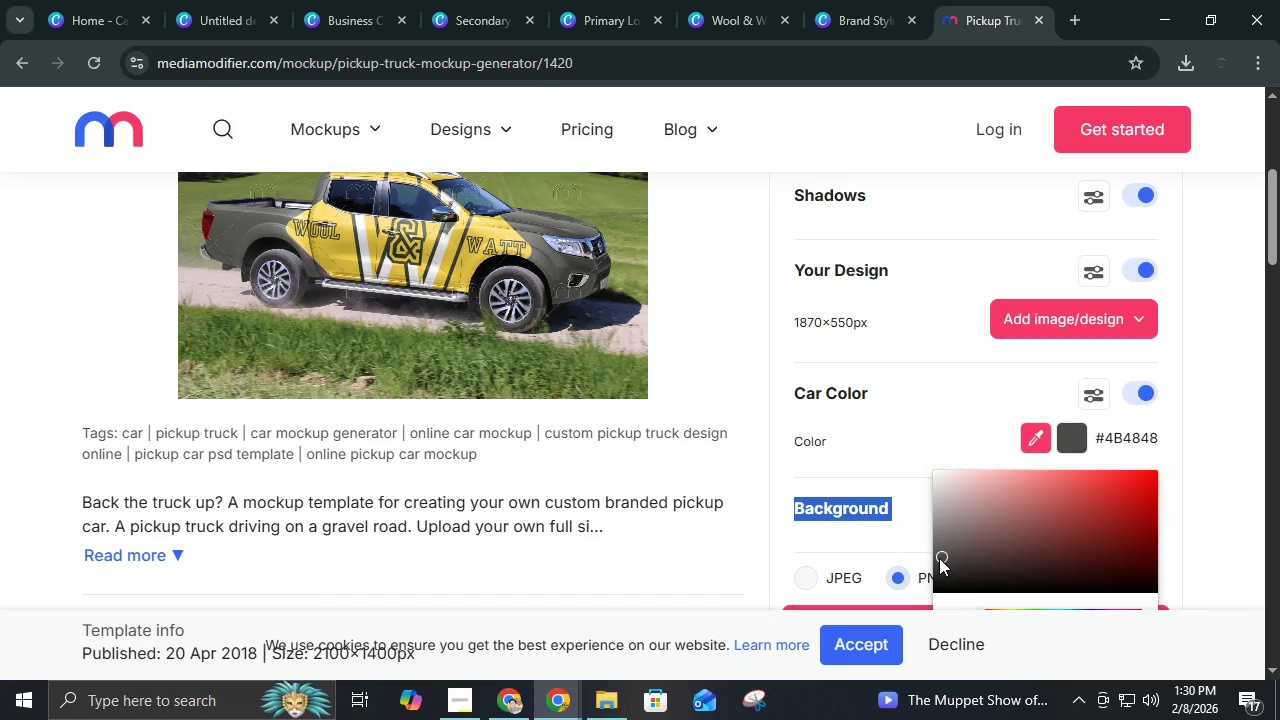 
double_click([936, 563])
 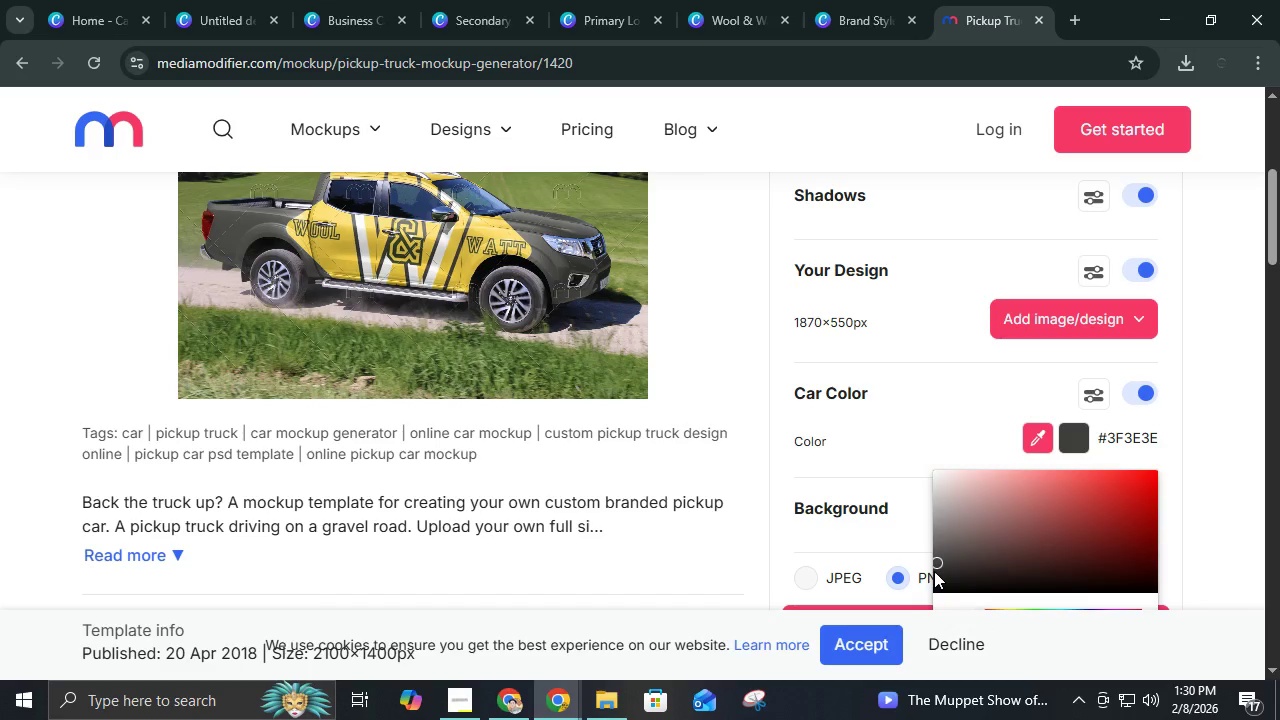 
left_click([934, 571])
 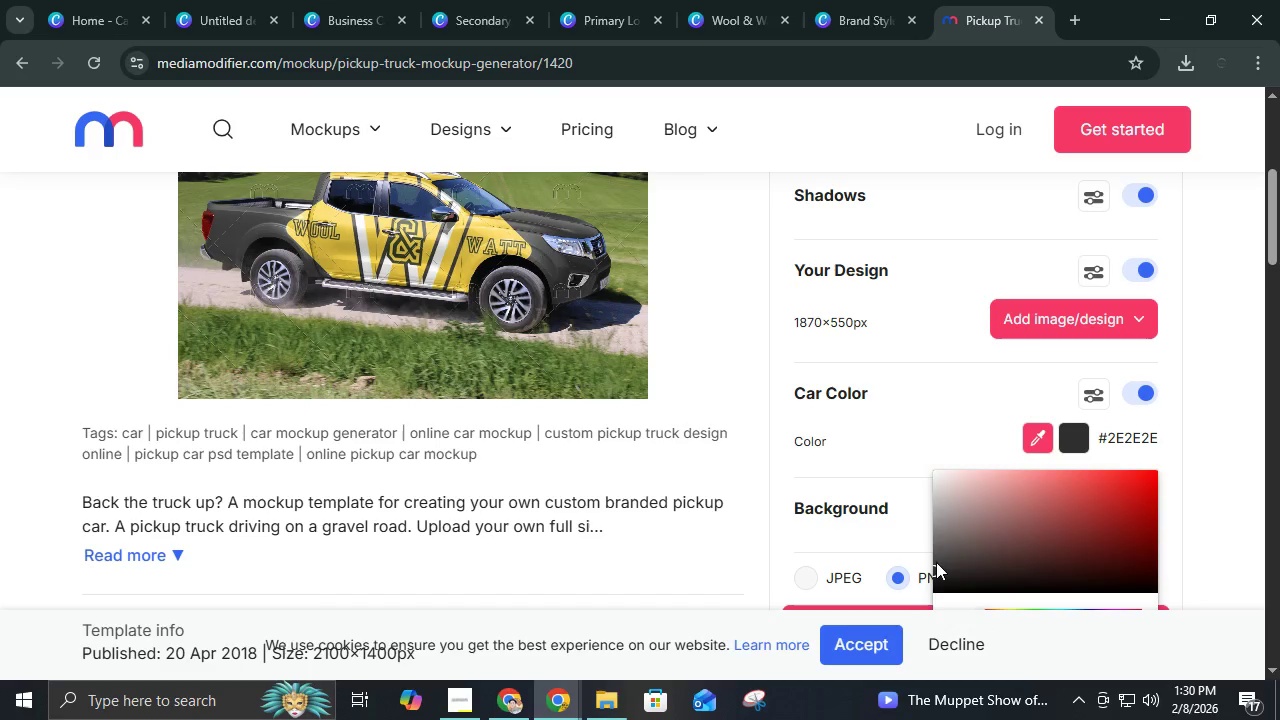 
left_click([935, 581])
 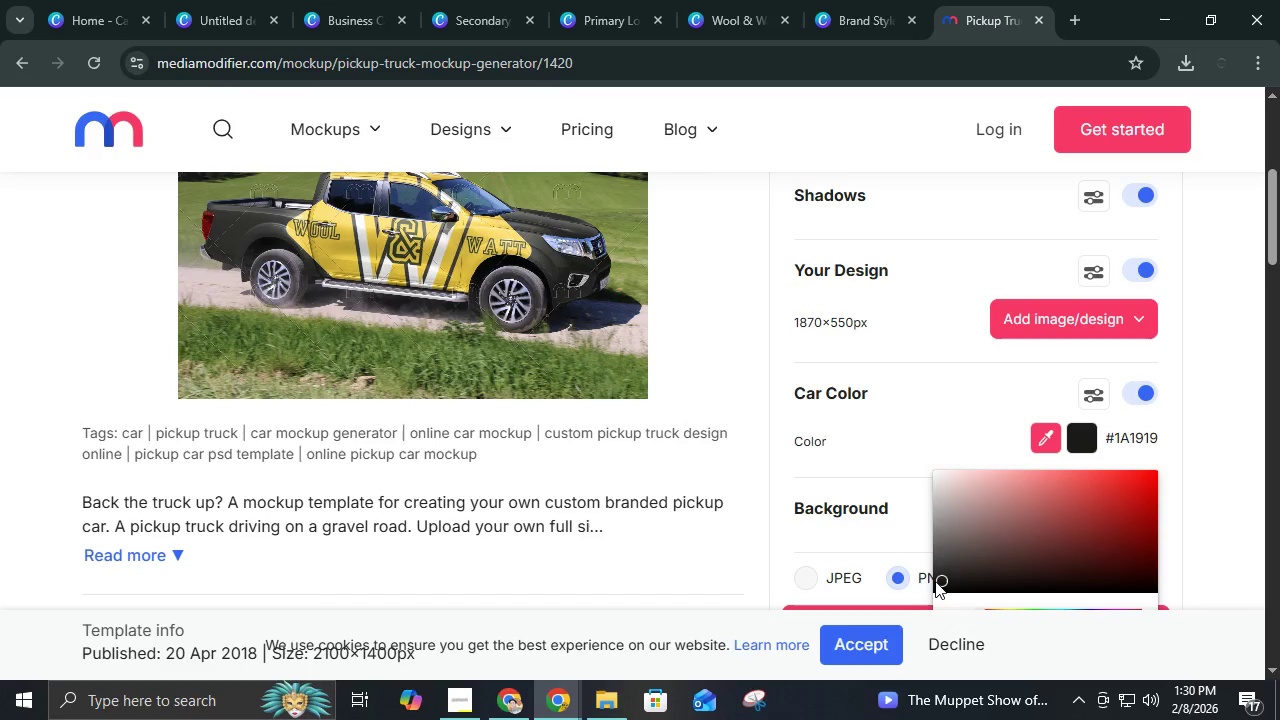 
left_click([935, 581])
 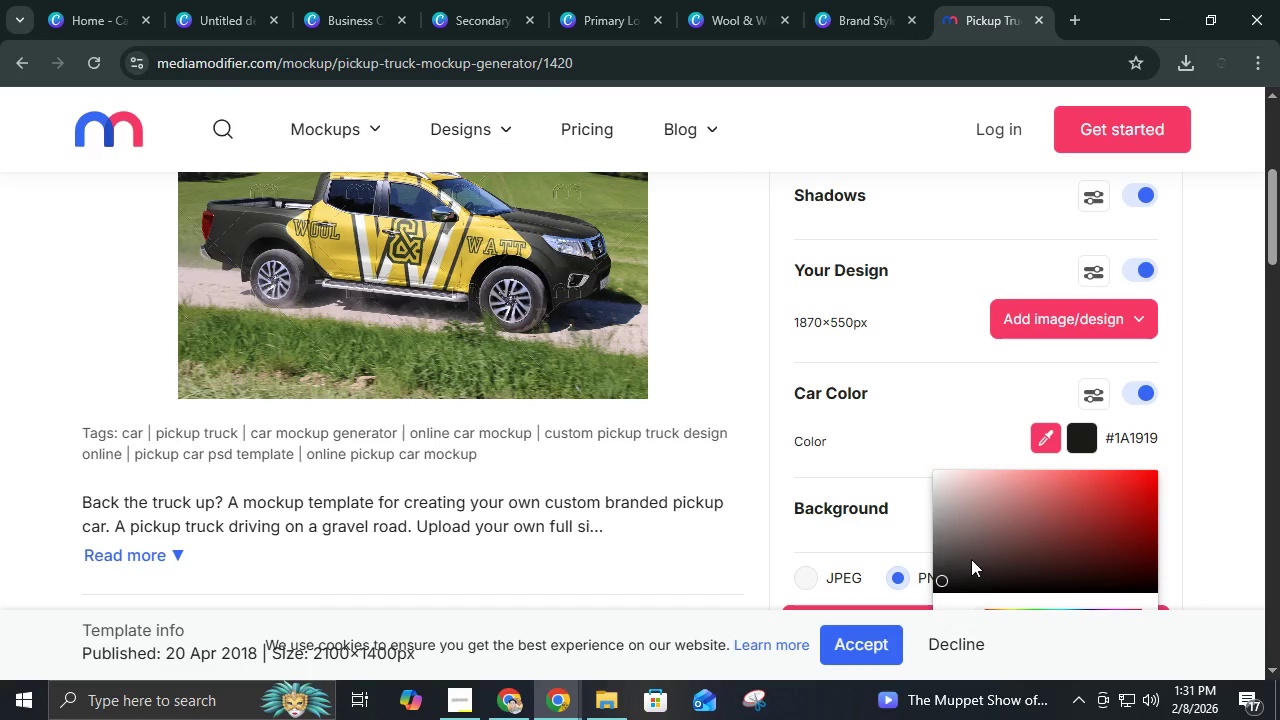 
left_click_drag(start_coordinate=[941, 579], to_coordinate=[926, 576])
 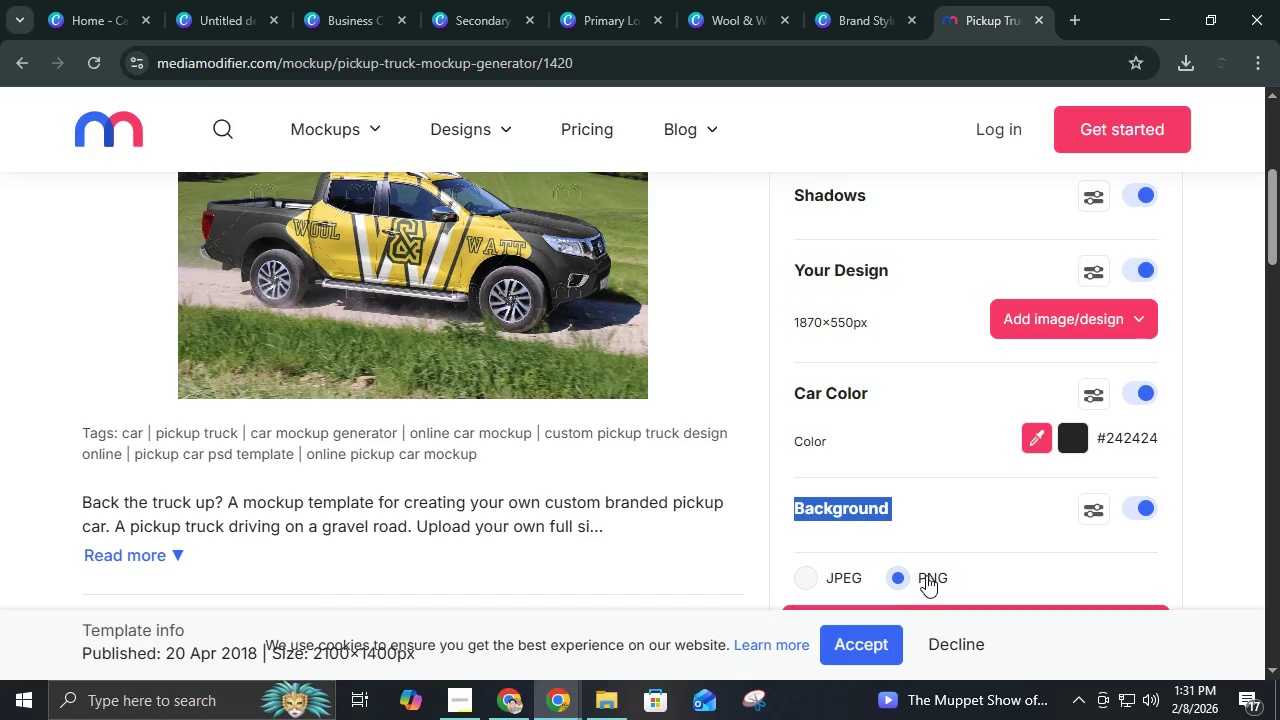 
left_click([926, 576])
 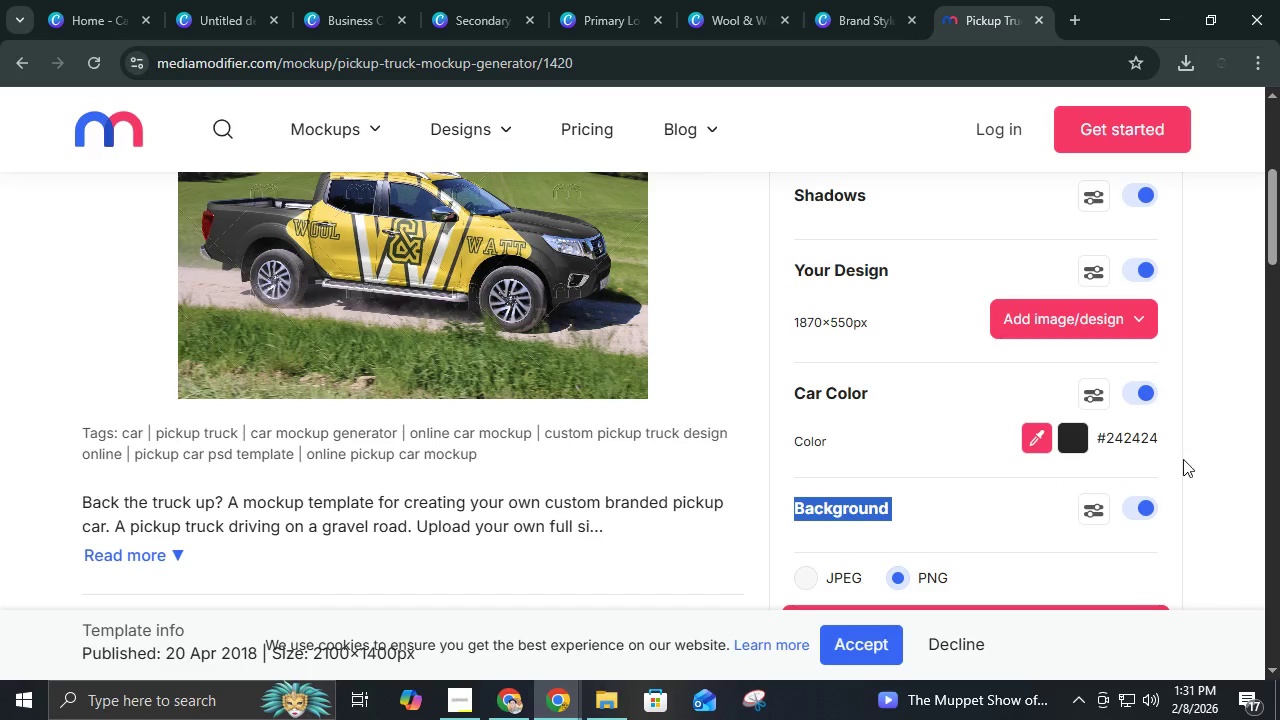 
left_click([1183, 459])
 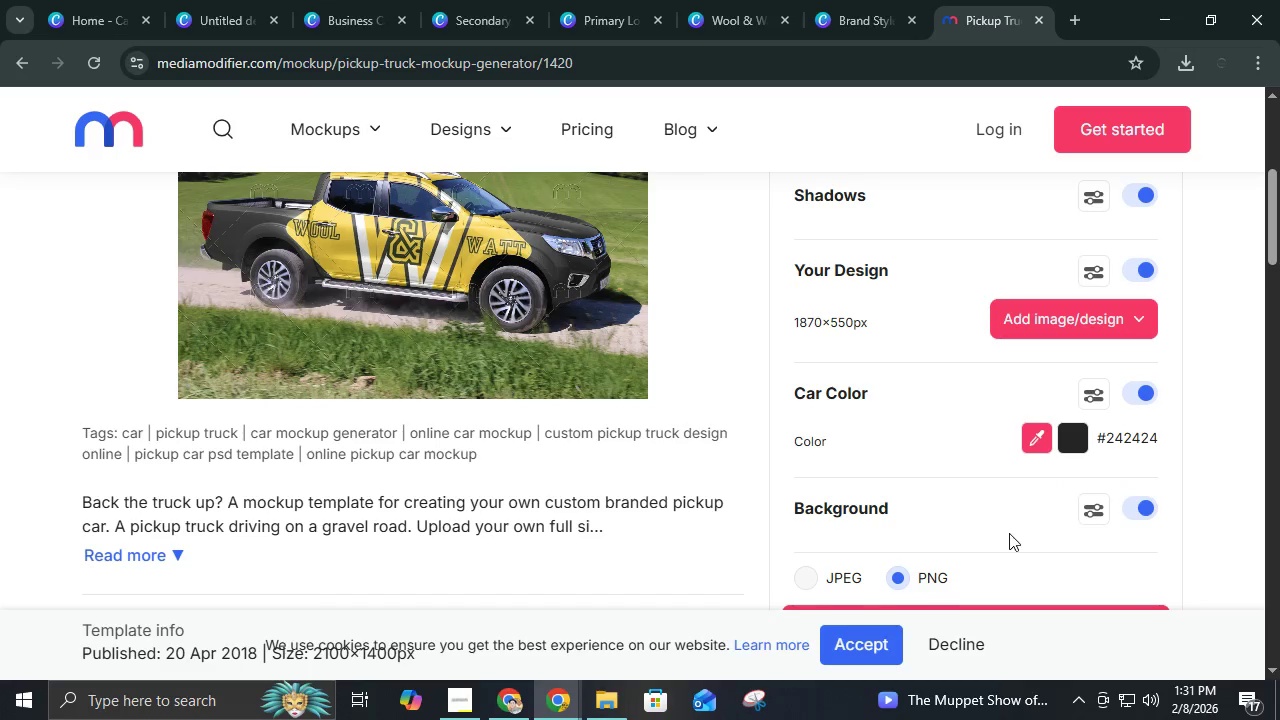 
scroll: coordinate [1006, 536], scroll_direction: down, amount: 1.0
 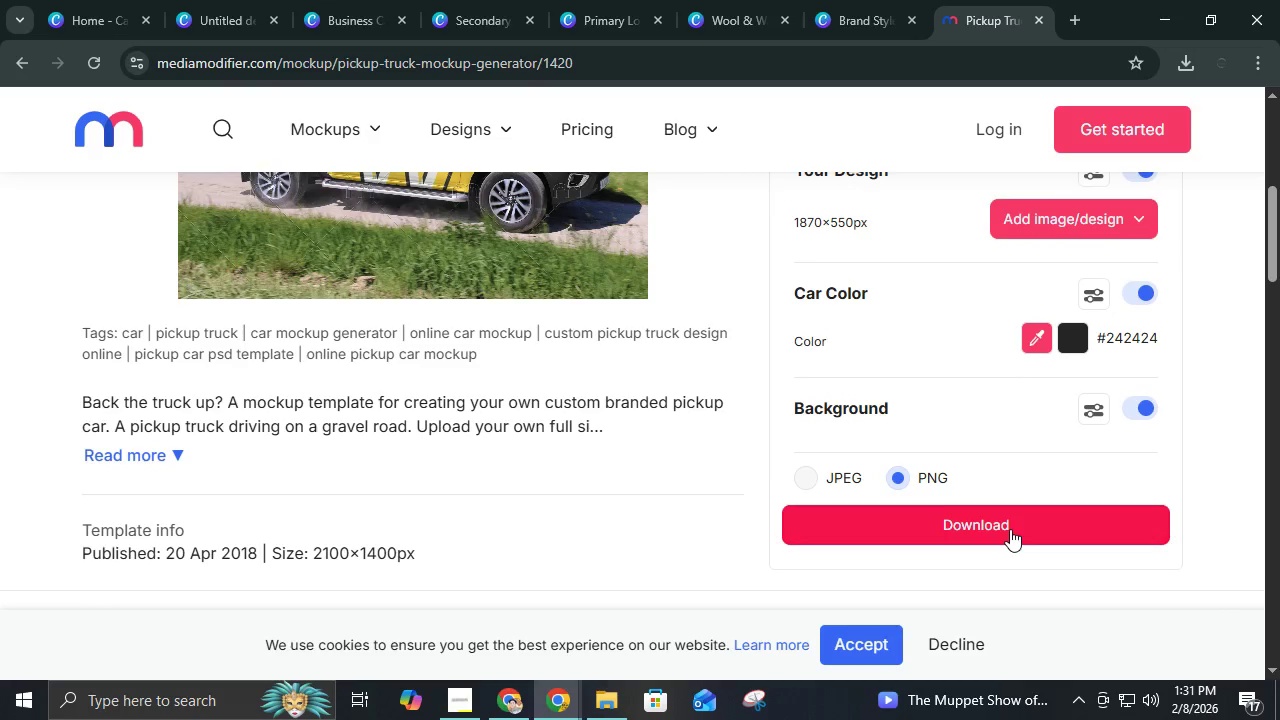 
scroll: coordinate [1010, 529], scroll_direction: up, amount: 2.0
 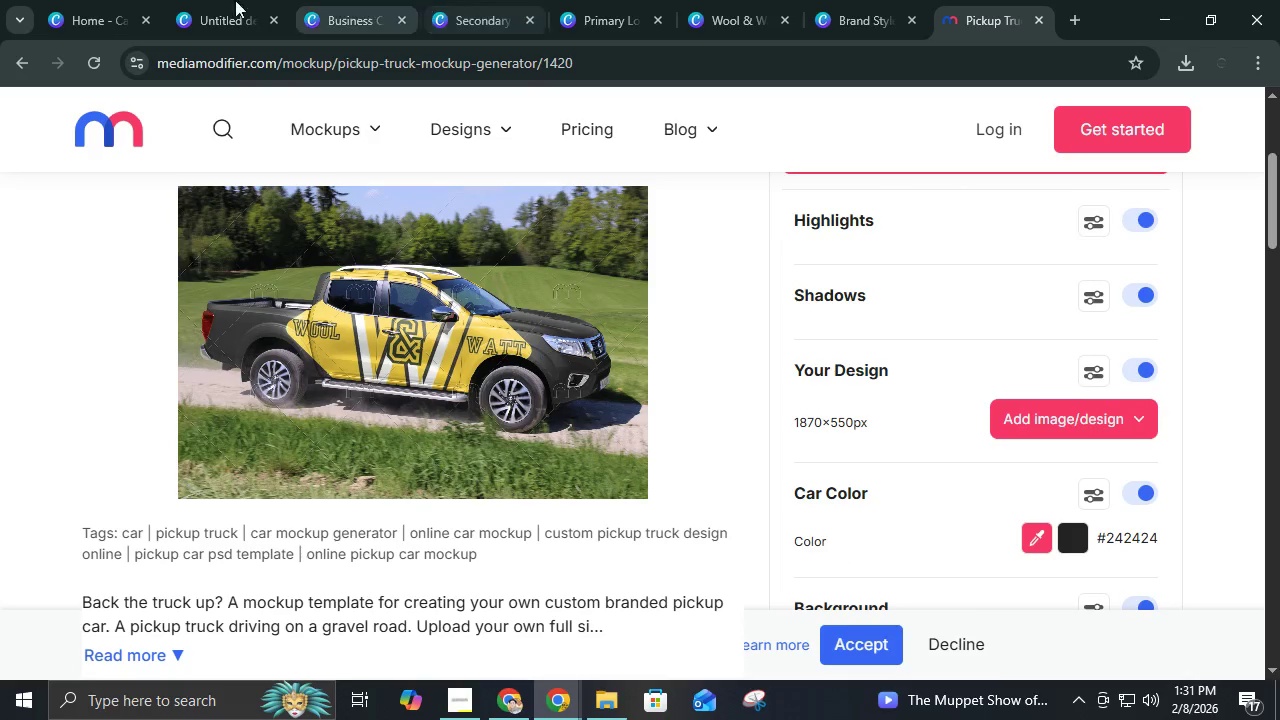 
left_click([138, 0])
 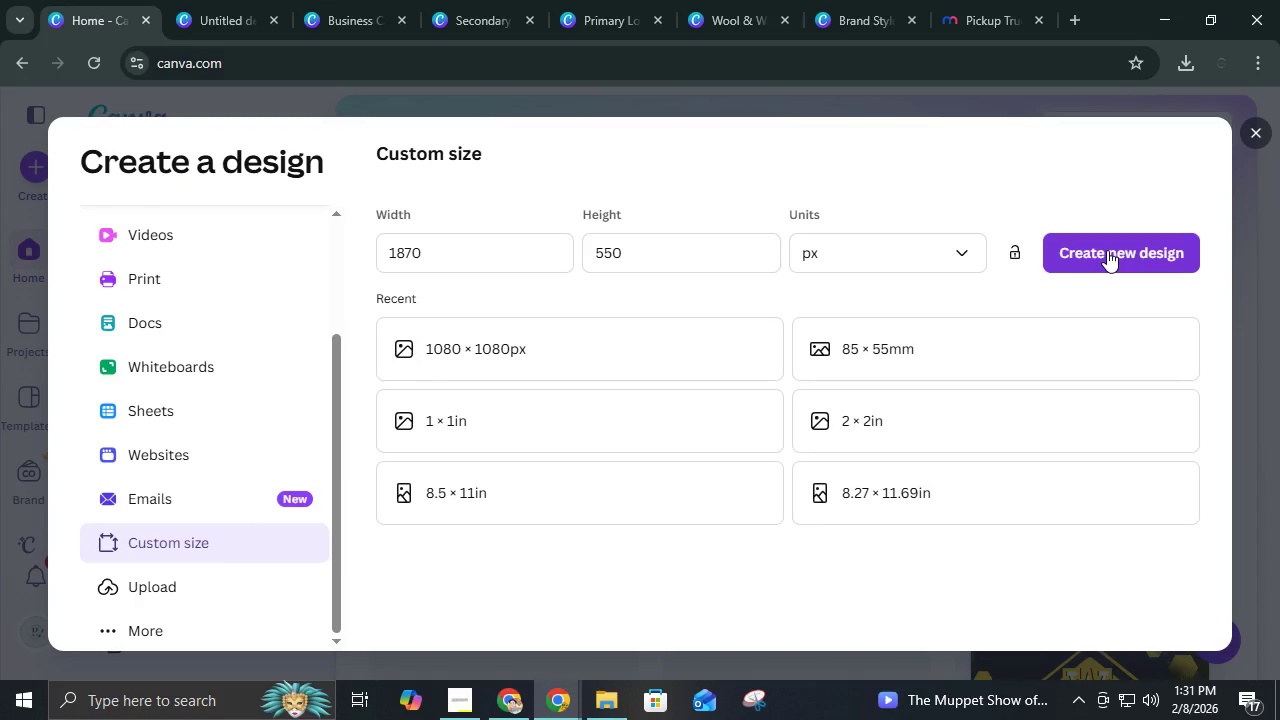 
left_click([1107, 250])
 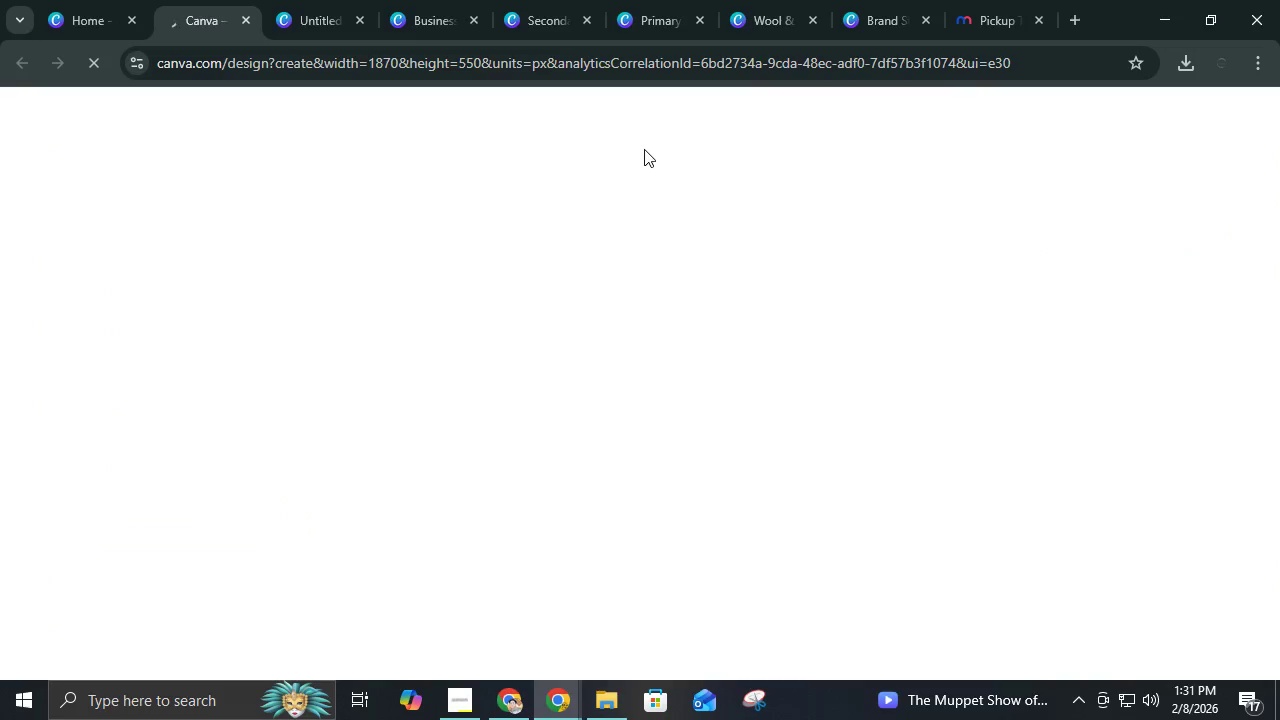 
left_click([334, 0])
 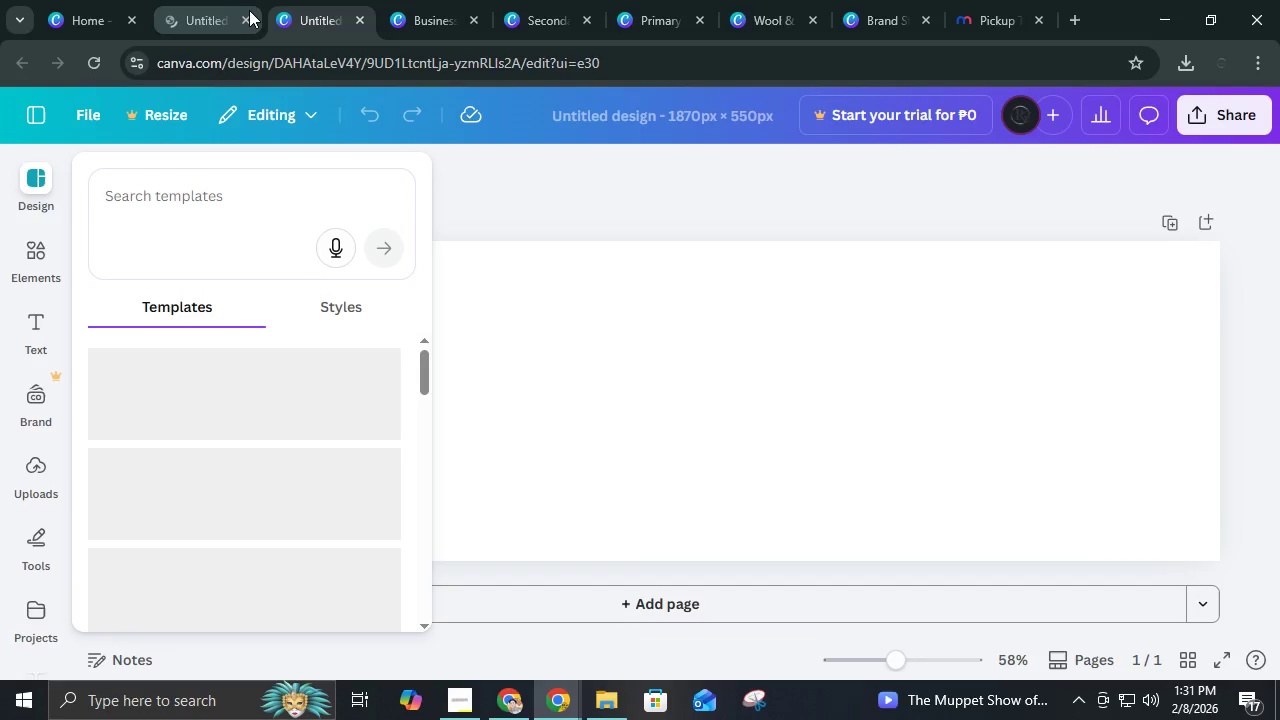 
left_click([249, 12])
 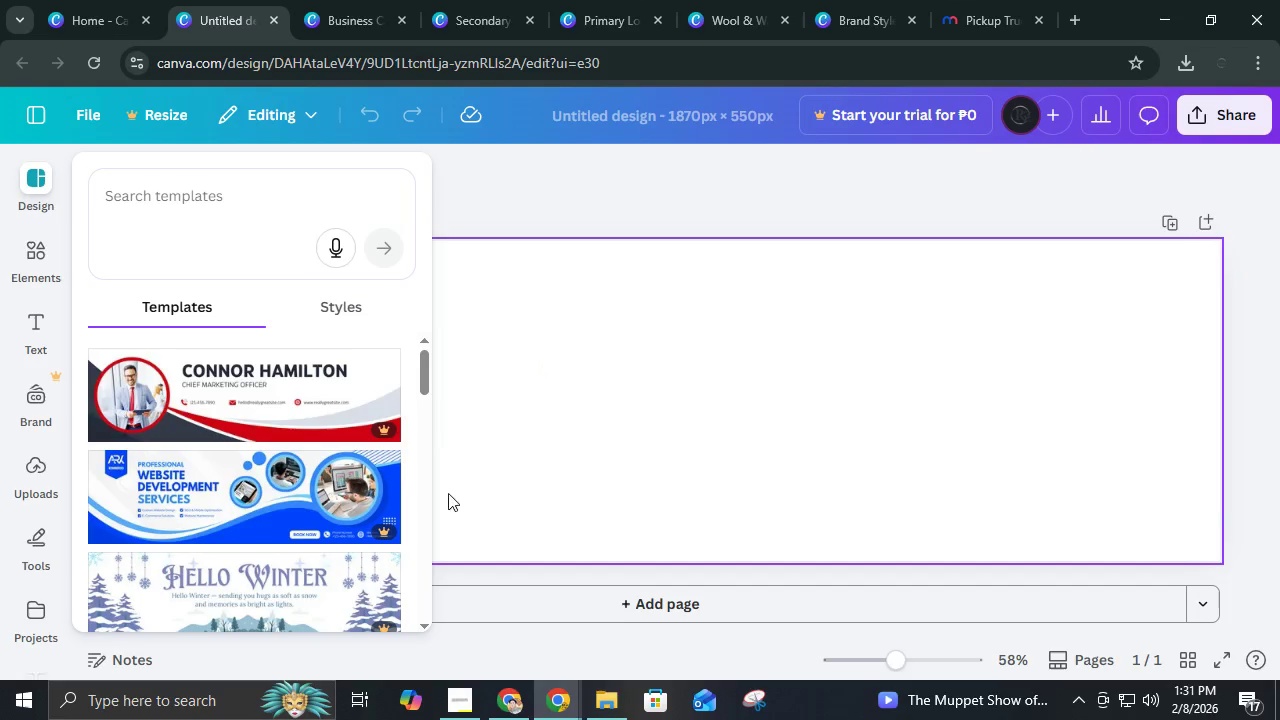 
left_click([801, 218])
 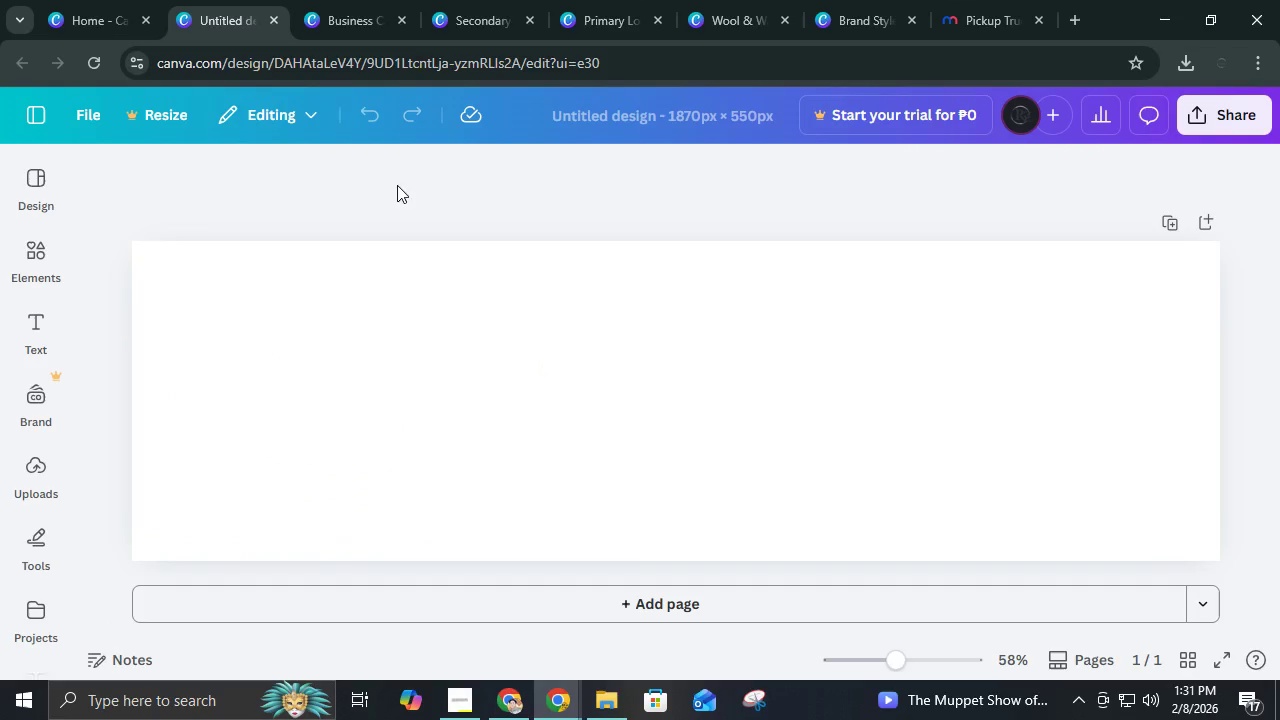 
left_click([356, 0])
 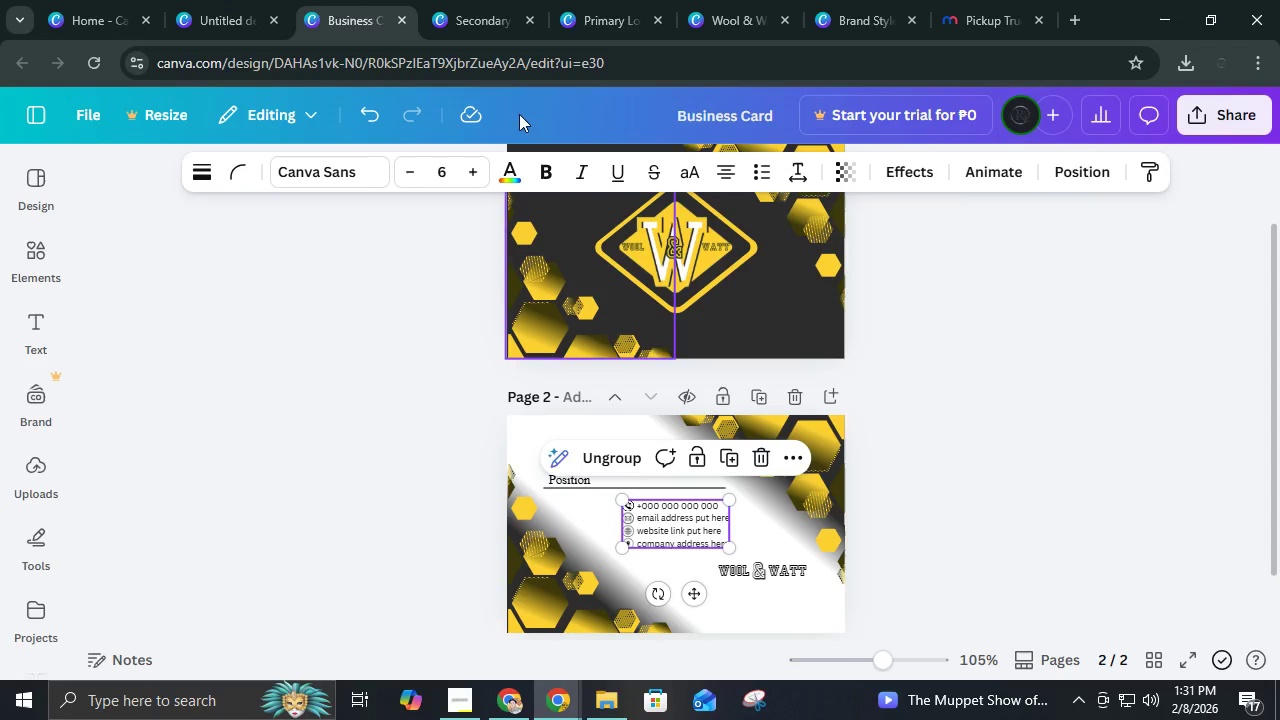 
left_click([429, 2])
 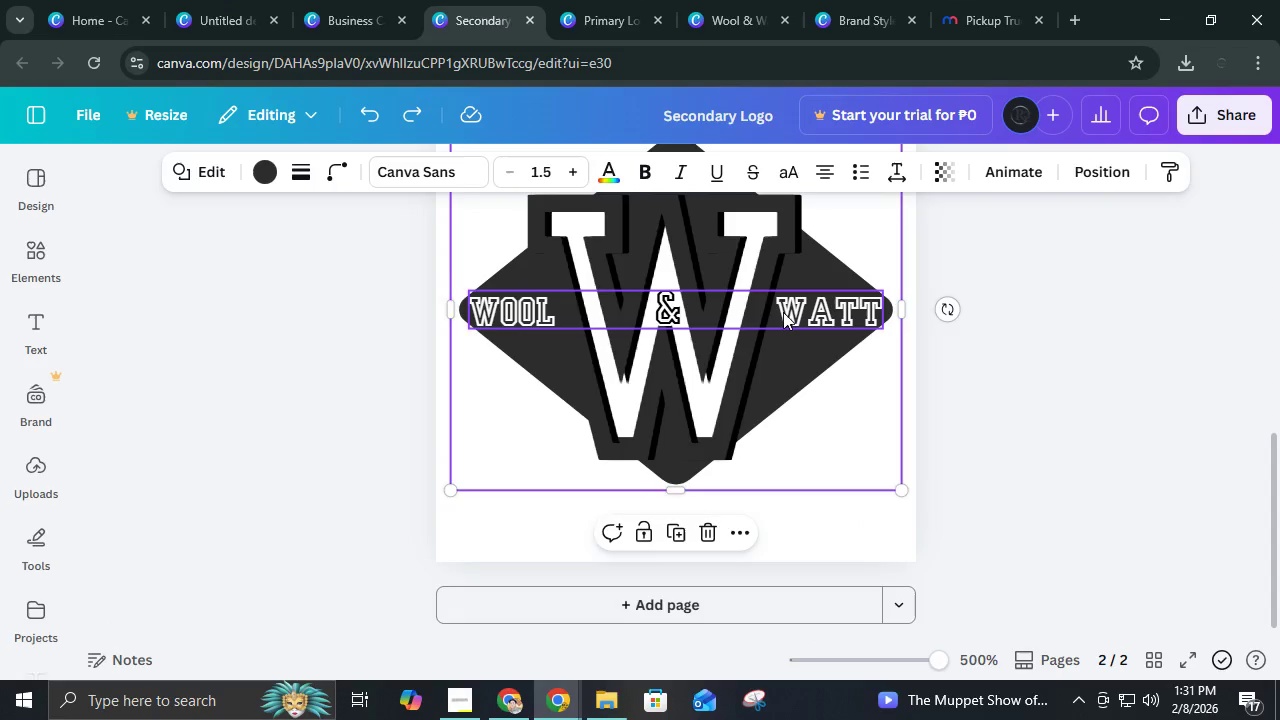 
left_click([783, 312])
 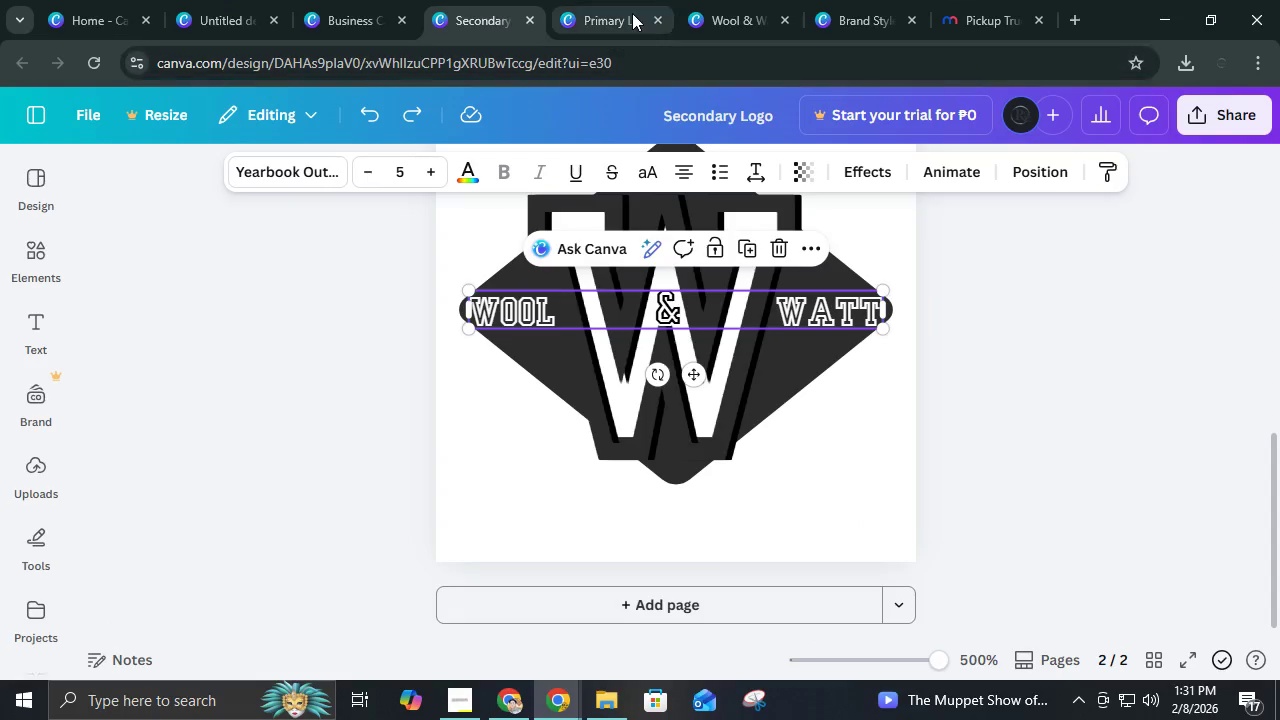 
left_click([632, 13])
 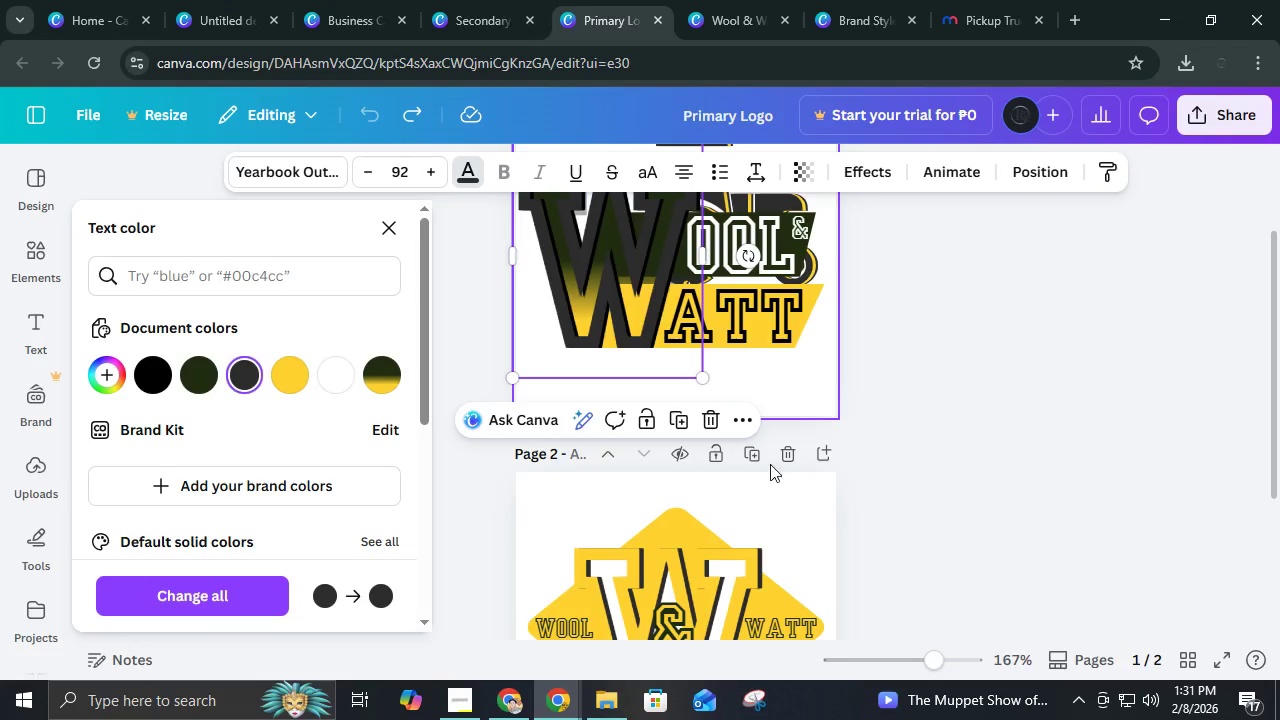 
left_click_drag(start_coordinate=[996, 465], to_coordinate=[469, 350])
 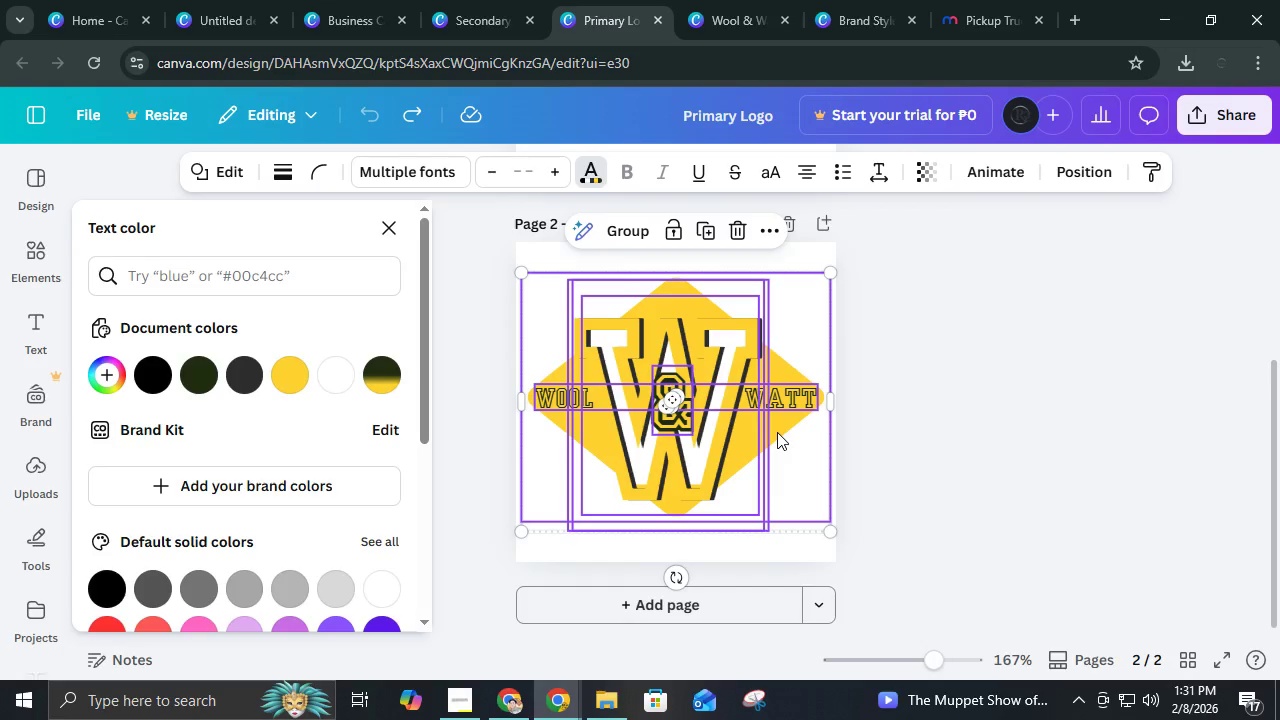 
scroll: coordinate [762, 508], scroll_direction: down, amount: 3.0
 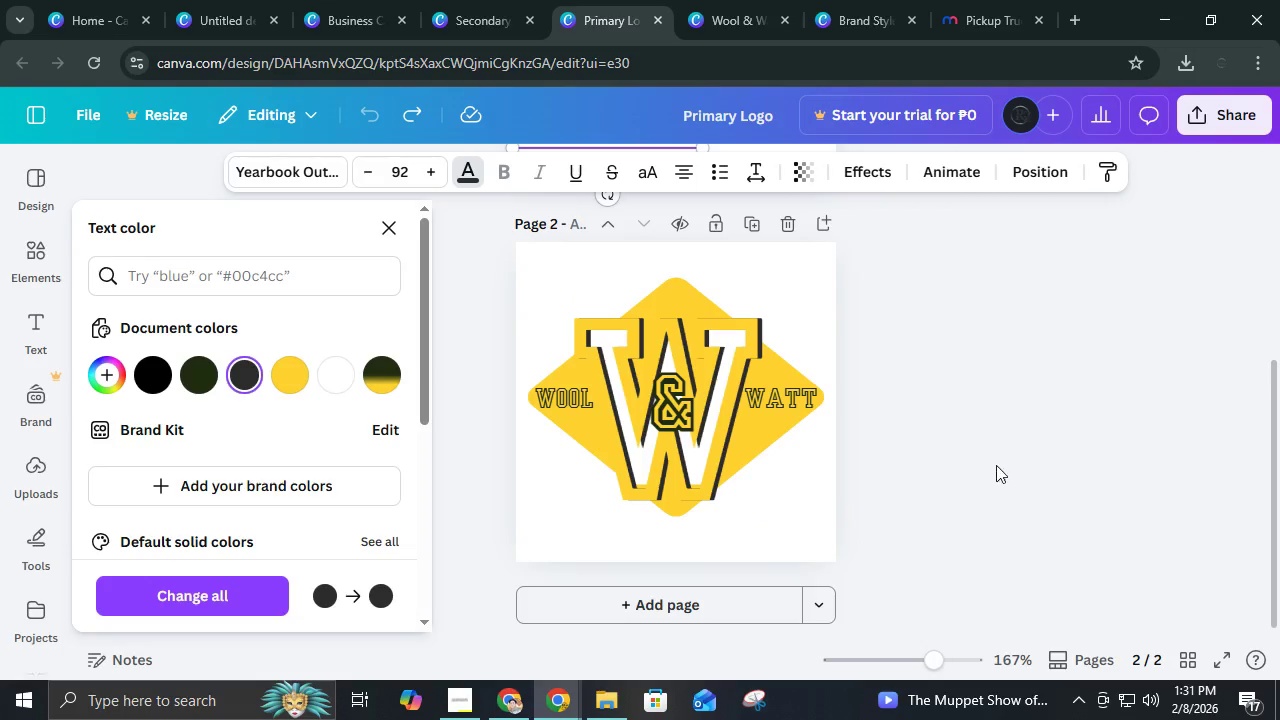 
key(Control+ControlLeft)
 